 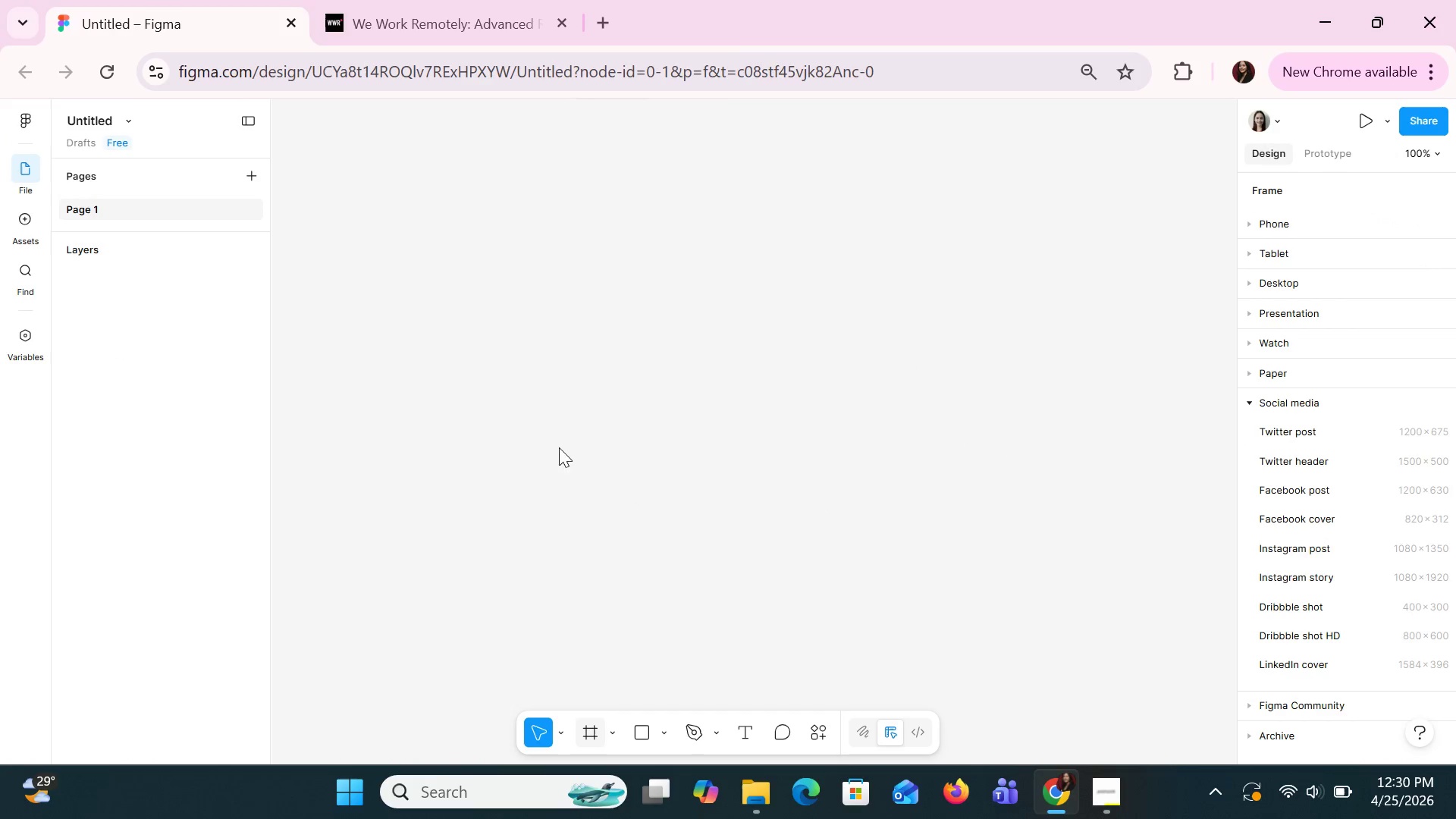 
left_click_drag(start_coordinate=[588, 253], to_coordinate=[725, 474])
 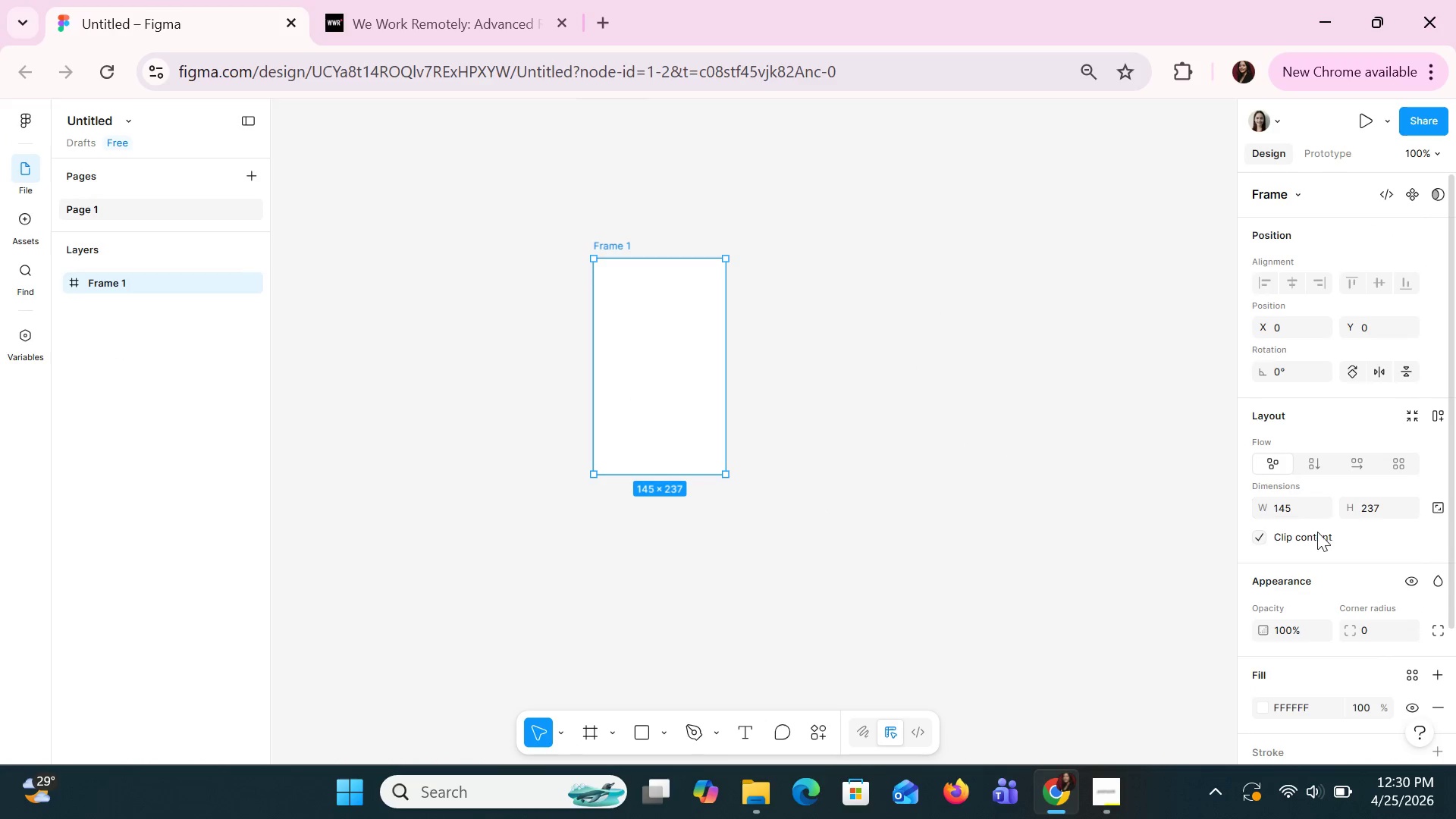 
scroll: coordinate [1320, 527], scroll_direction: down, amount: 1.0
 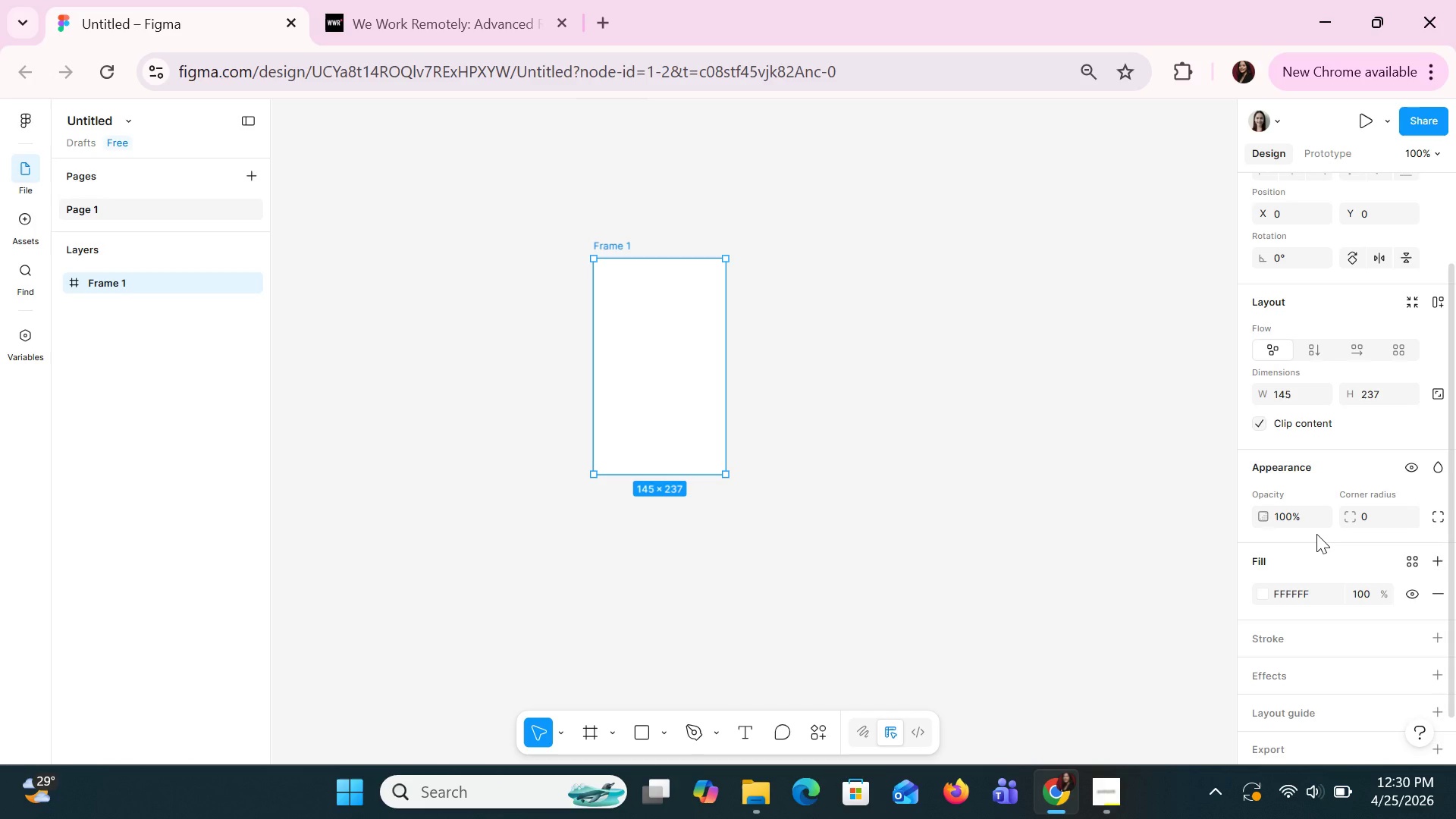 
wait(12.83)
 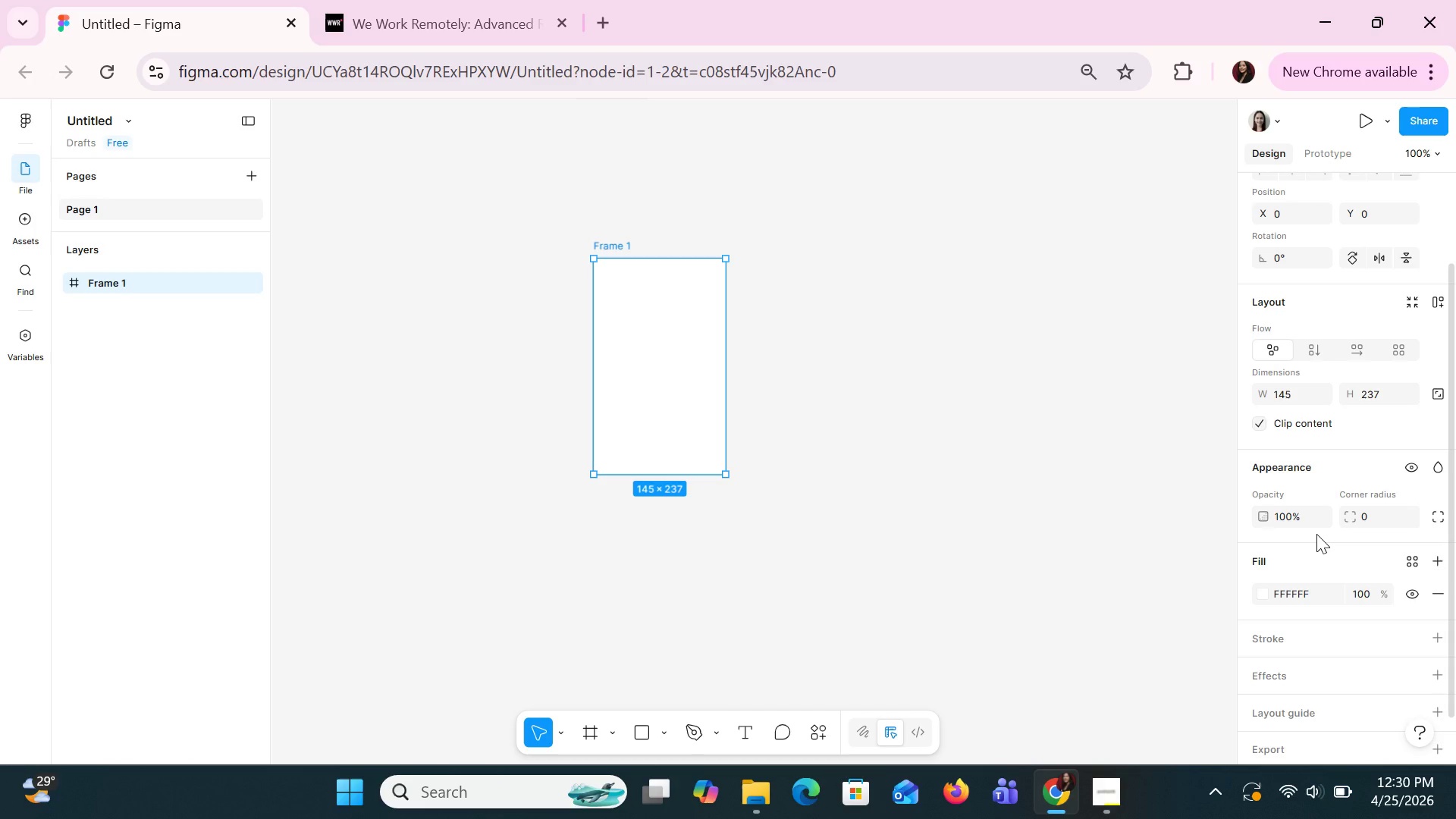 
scroll: coordinate [1288, 490], scroll_direction: up, amount: 1.0
 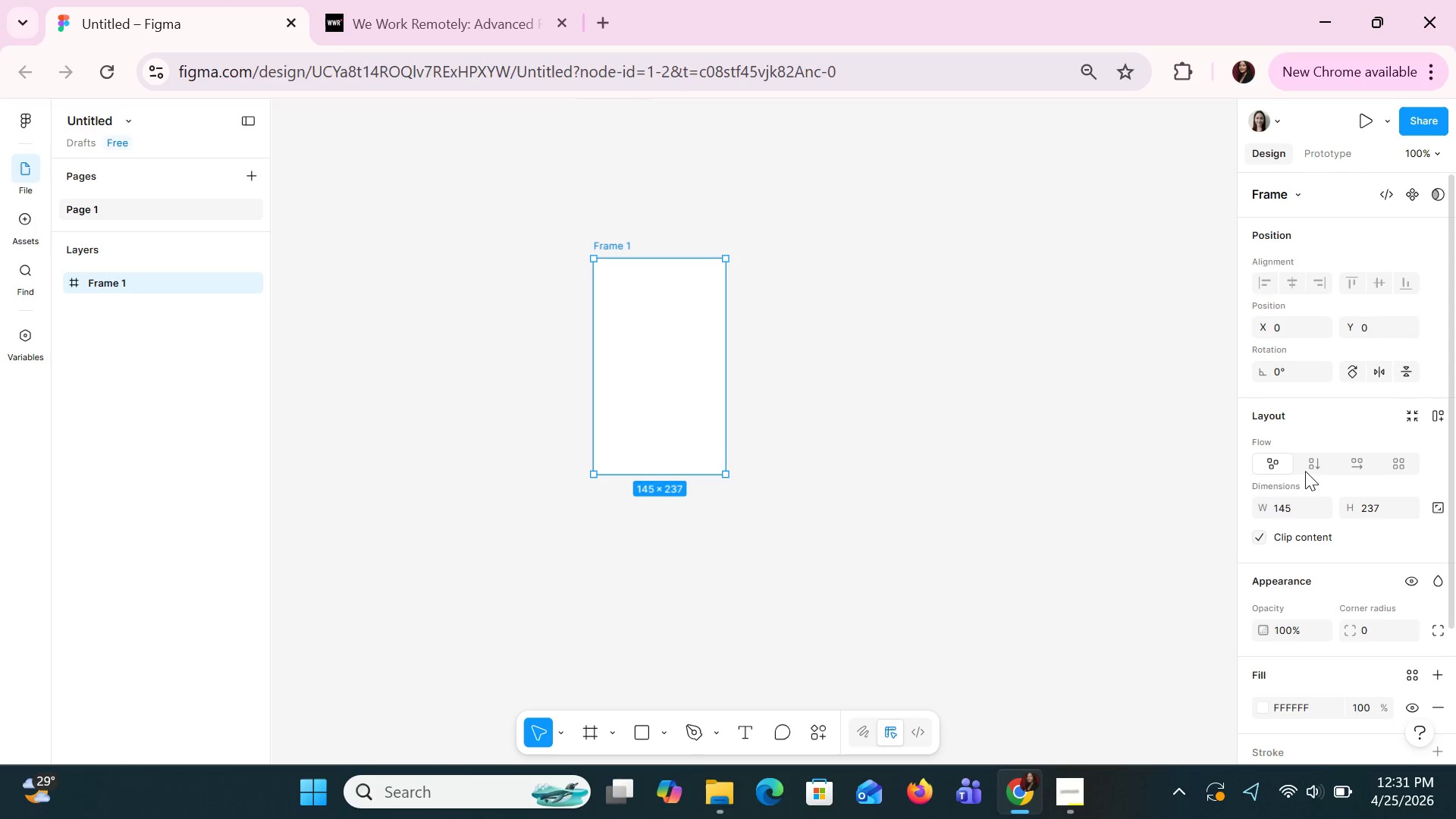 
wait(7.06)
 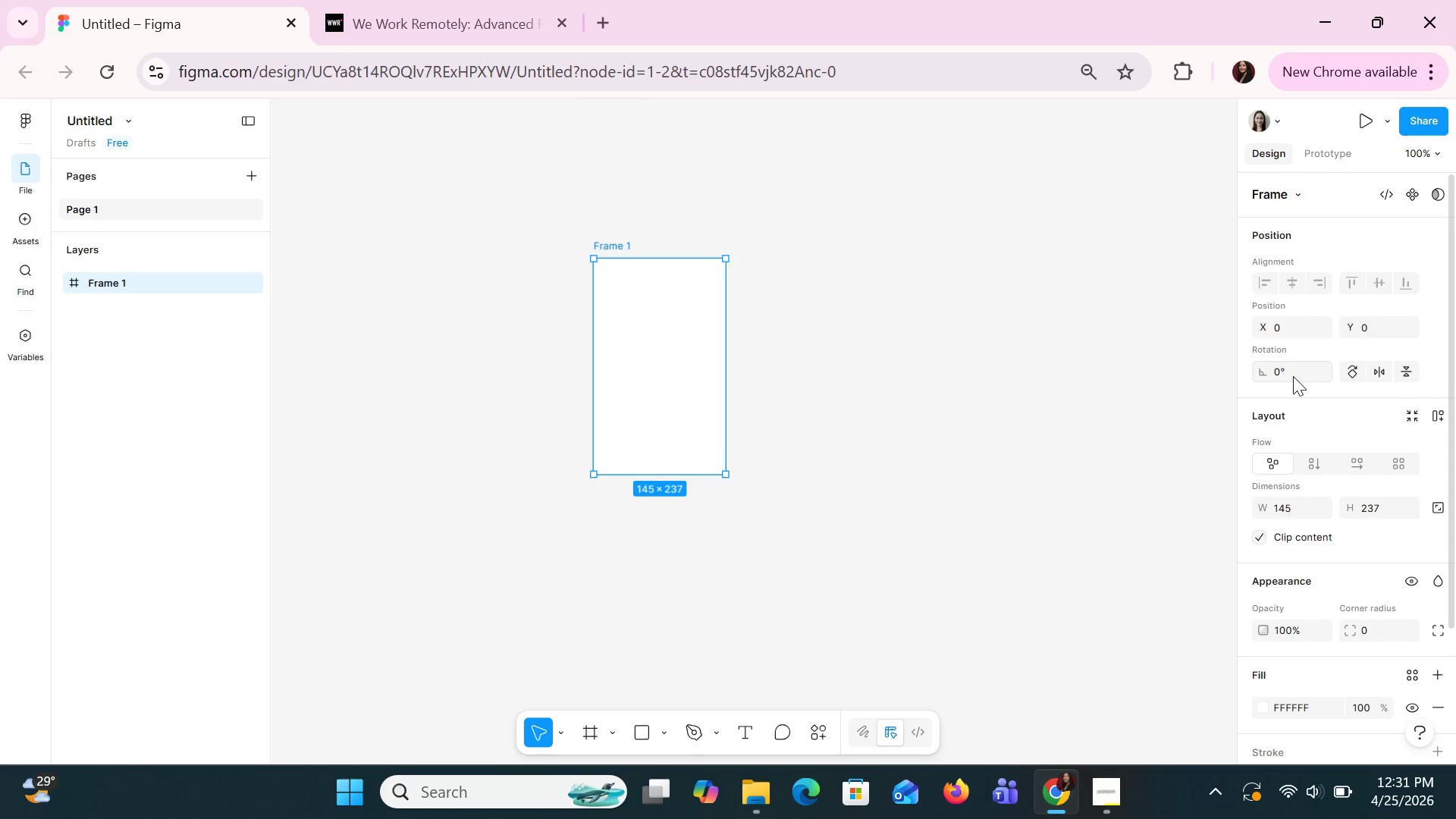 
left_click([1293, 503])
 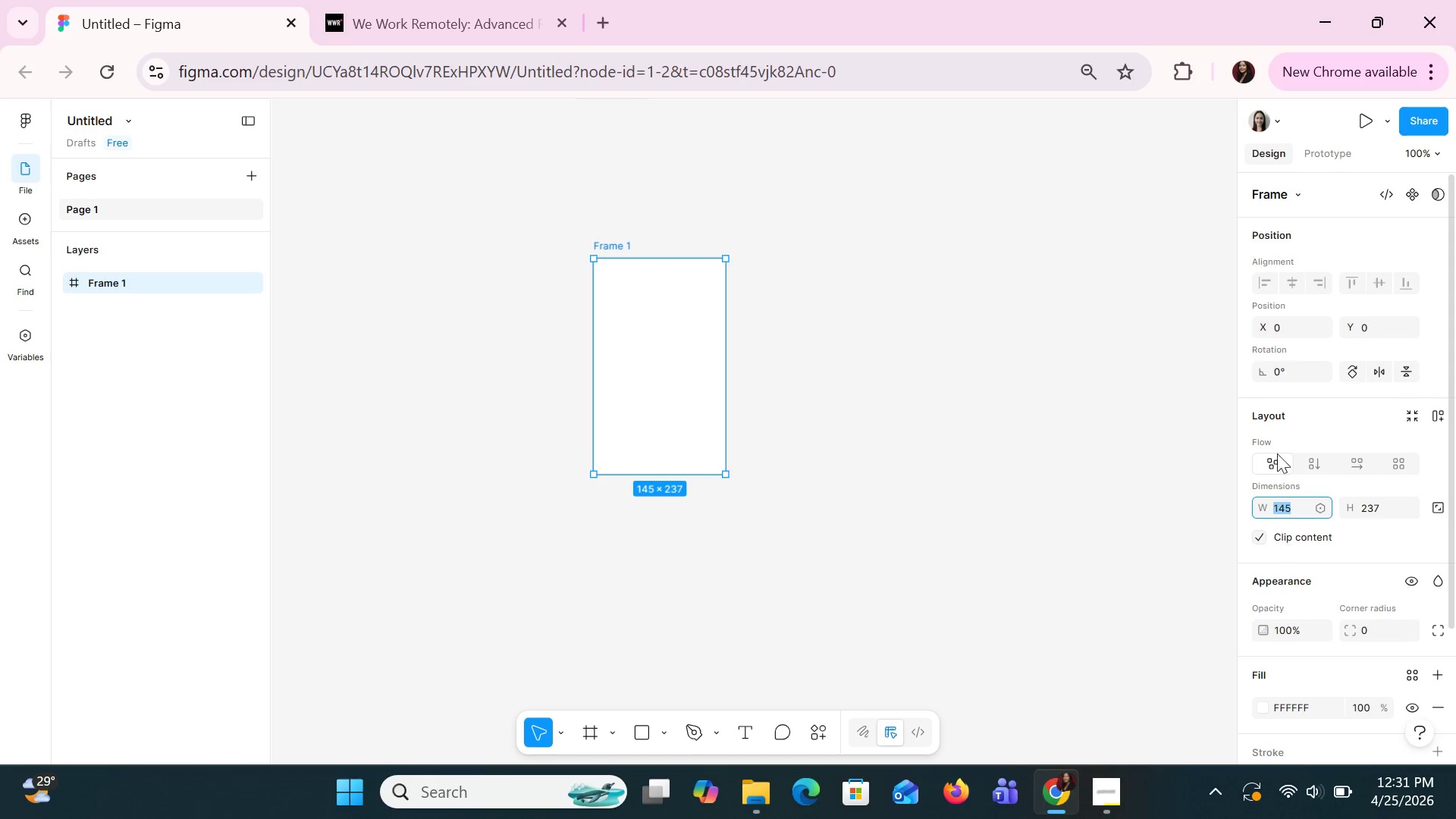 
left_click([1279, 196])
 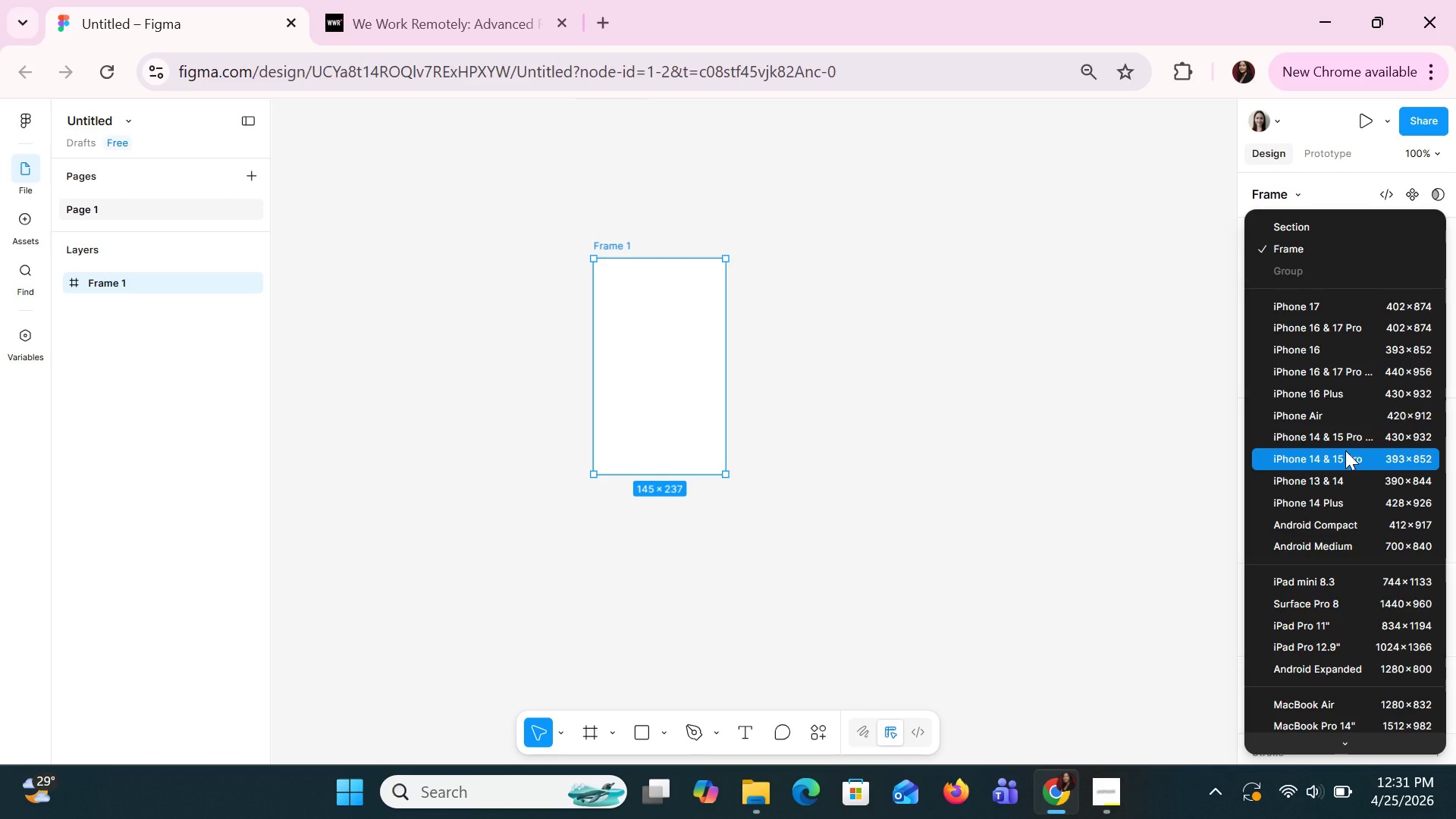 
wait(5.2)
 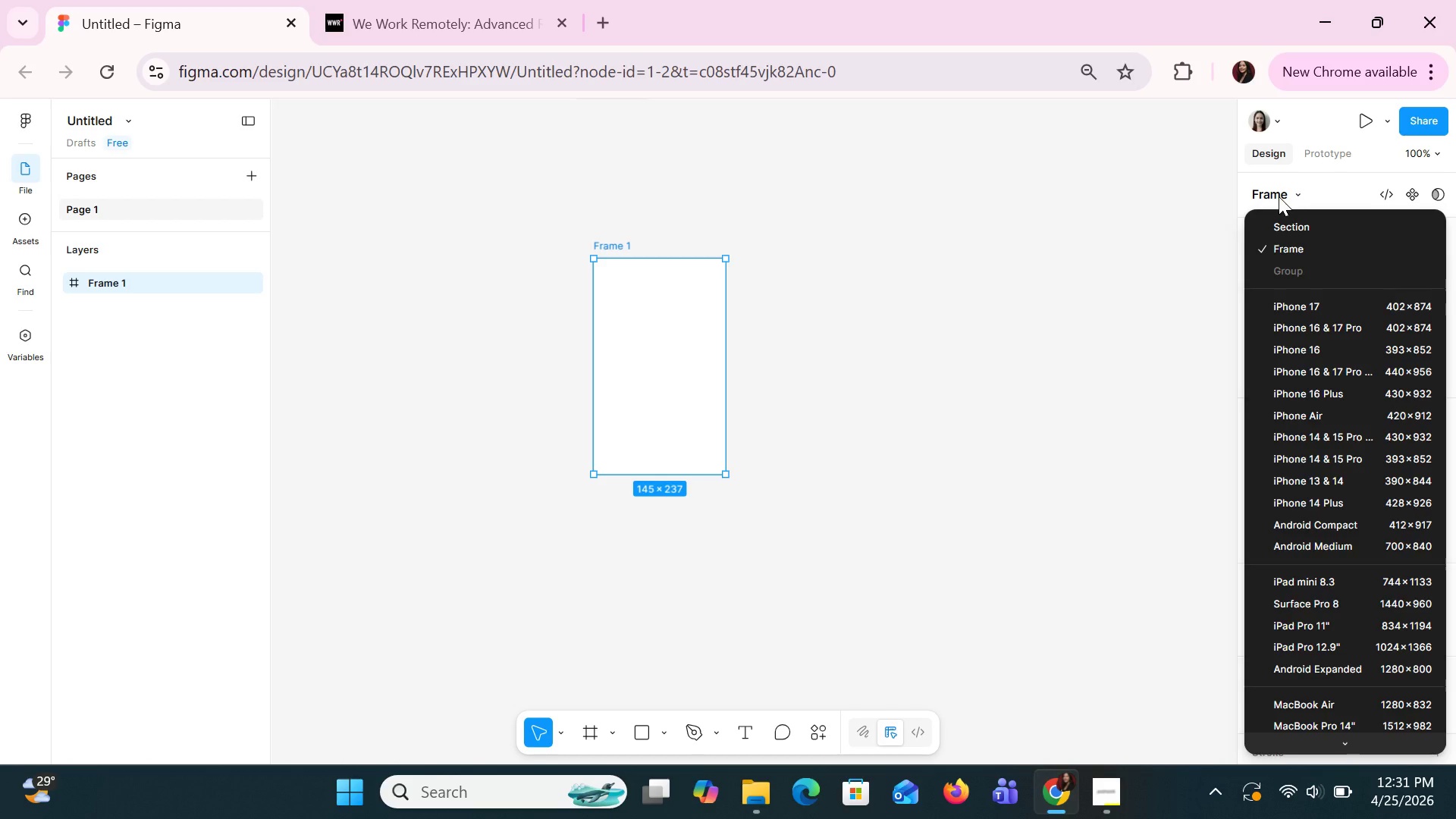 
left_click([1143, 384])
 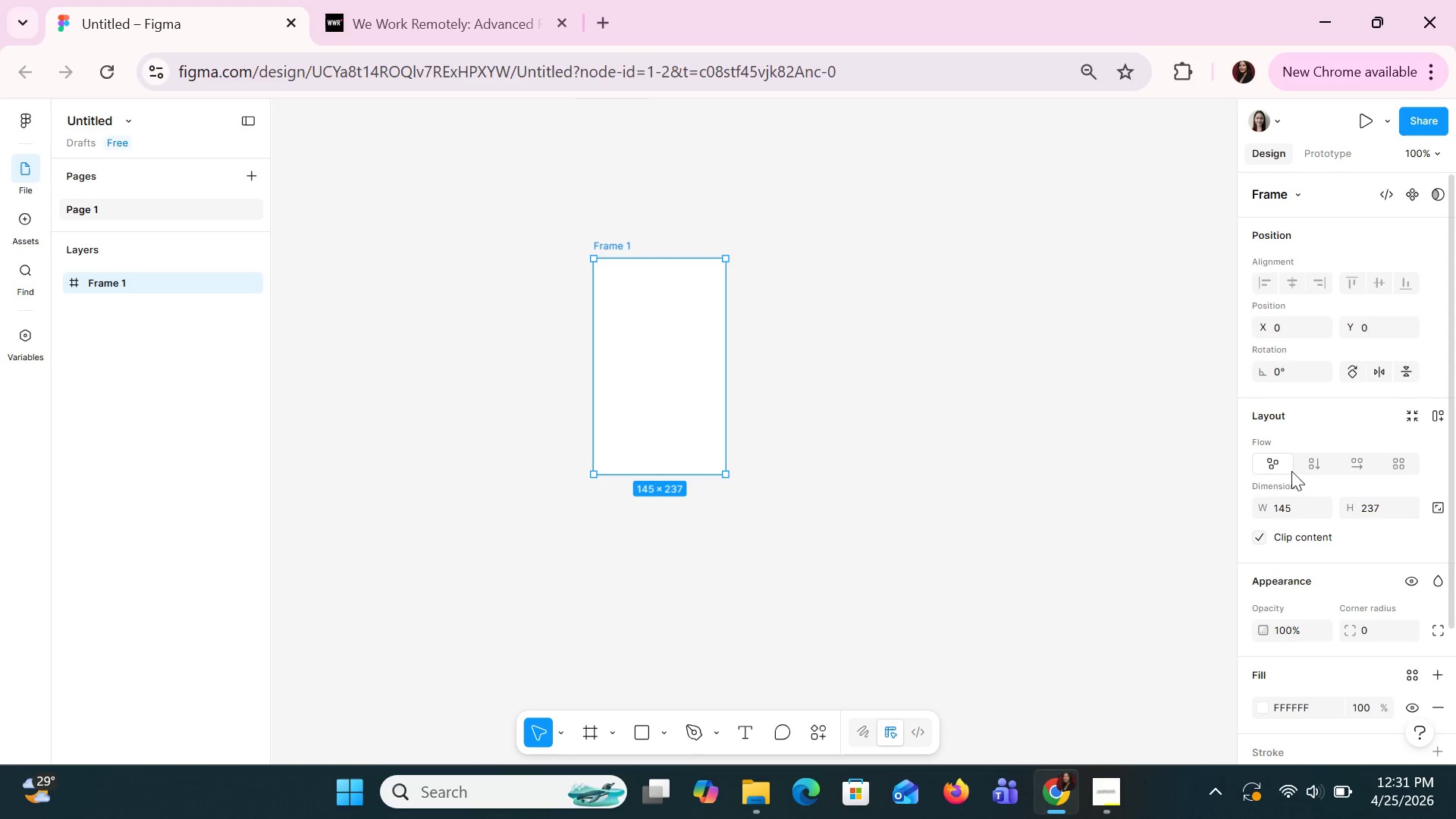 
left_click([1291, 502])
 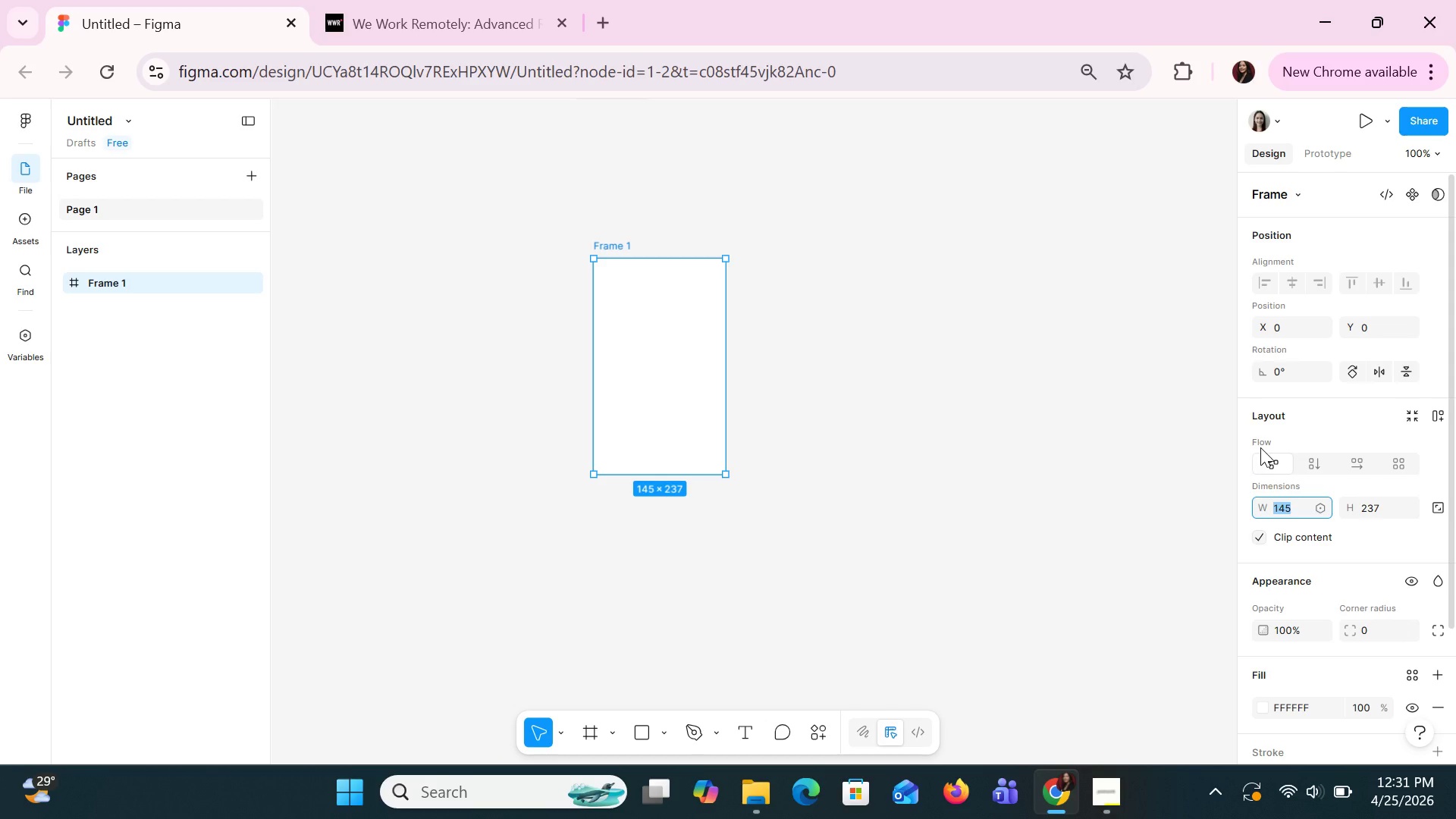 
type(1080)
 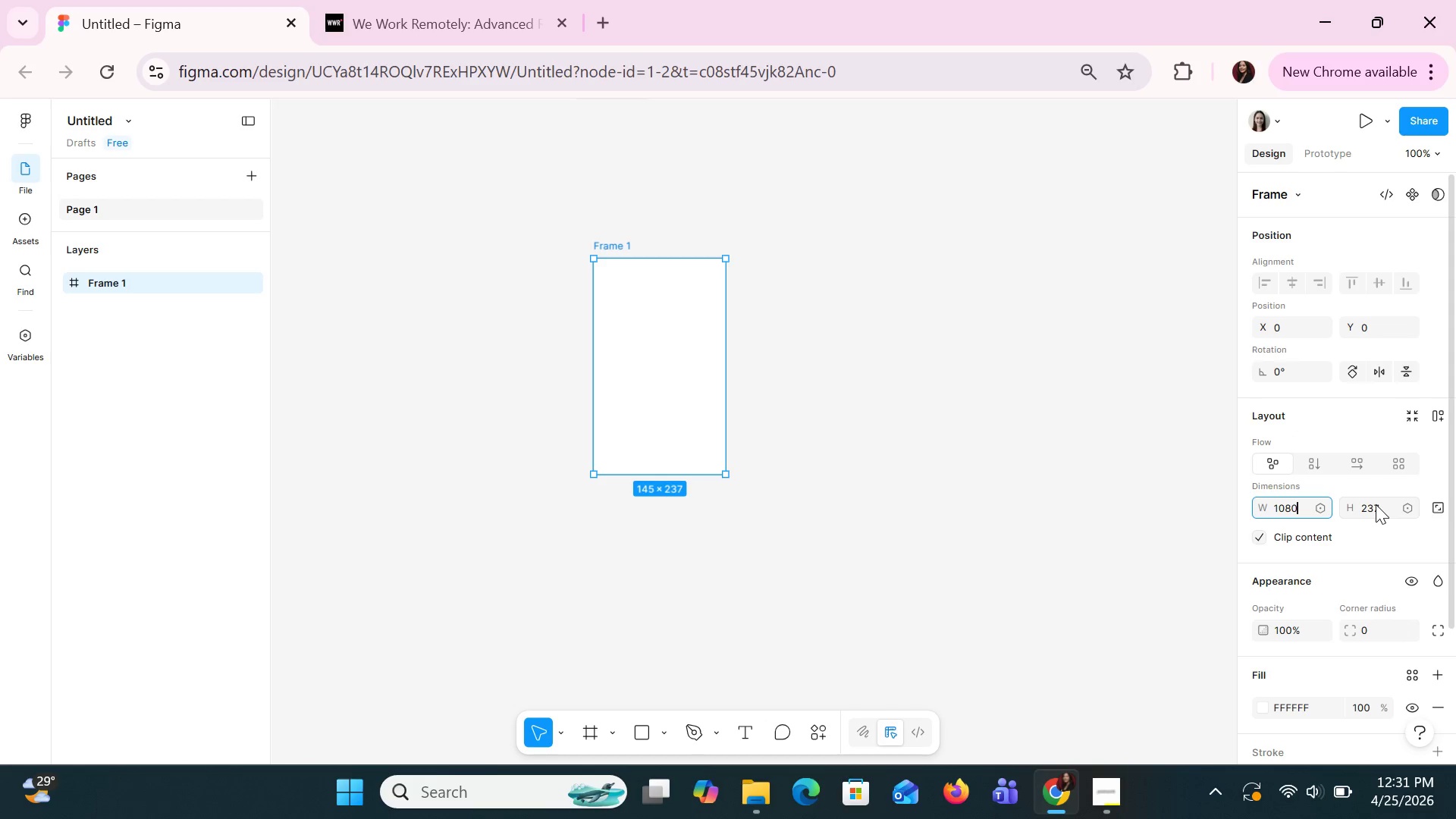 
double_click([1376, 504])
 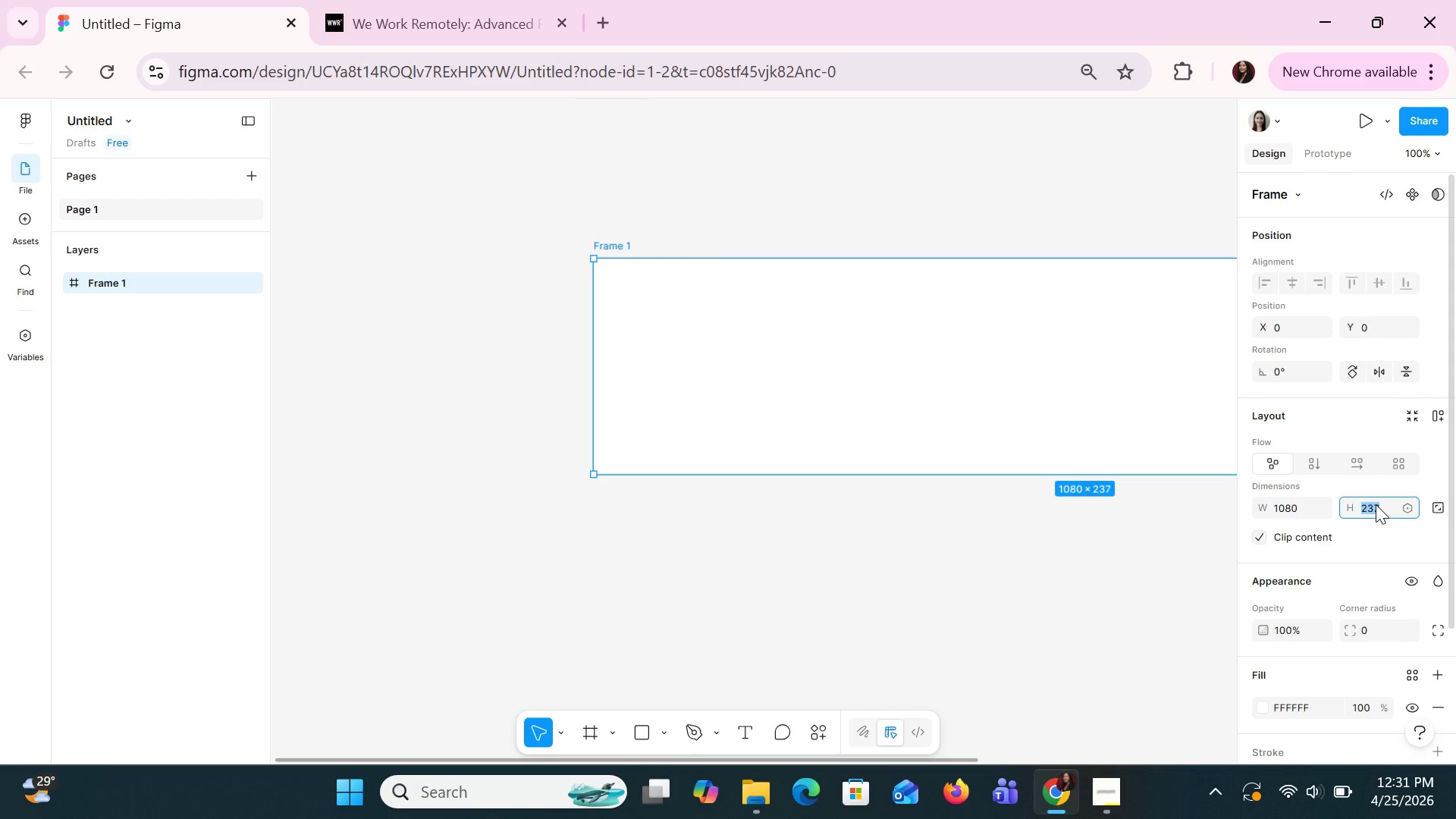 
type(1920)
 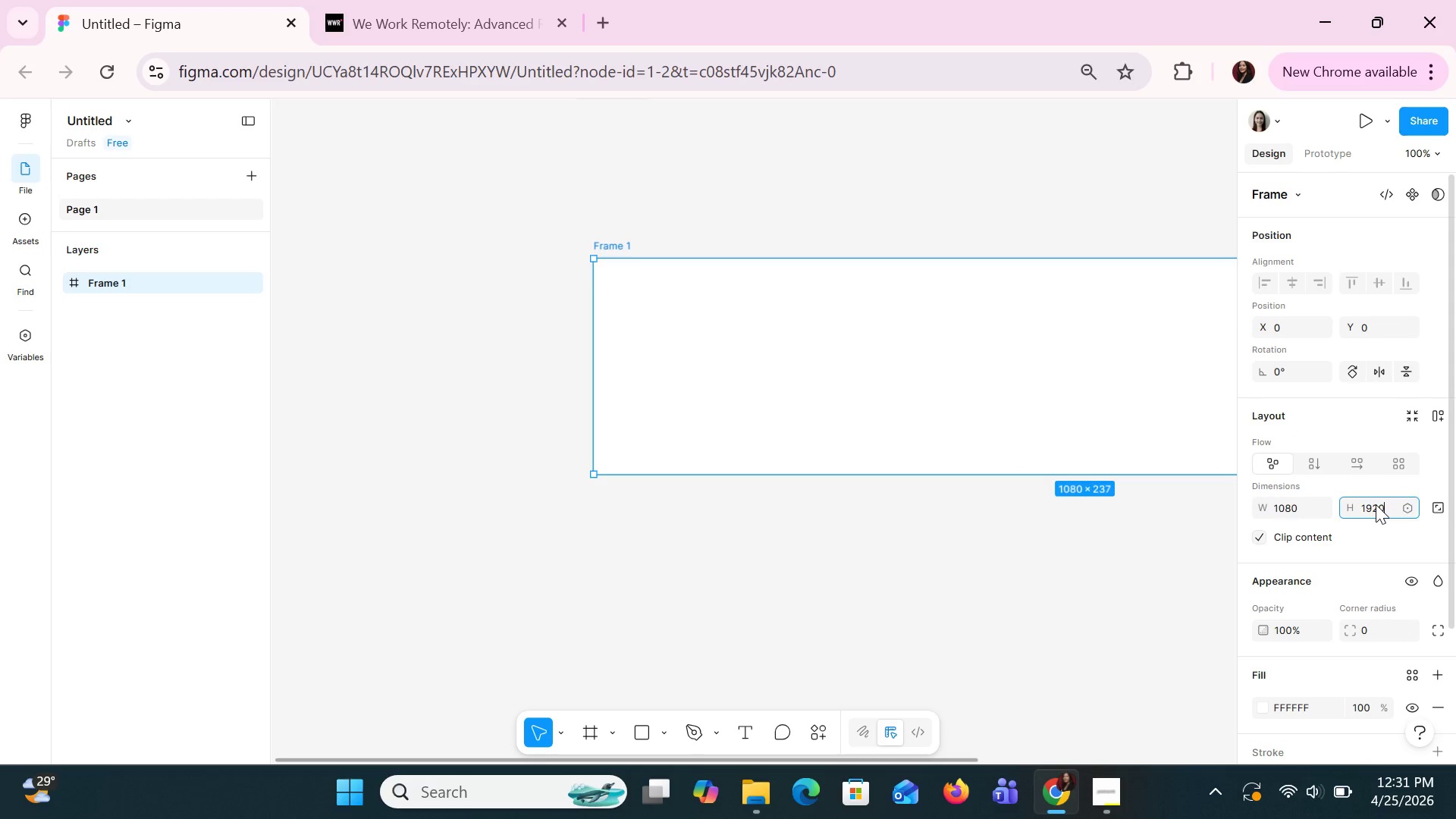 
key(Enter)
 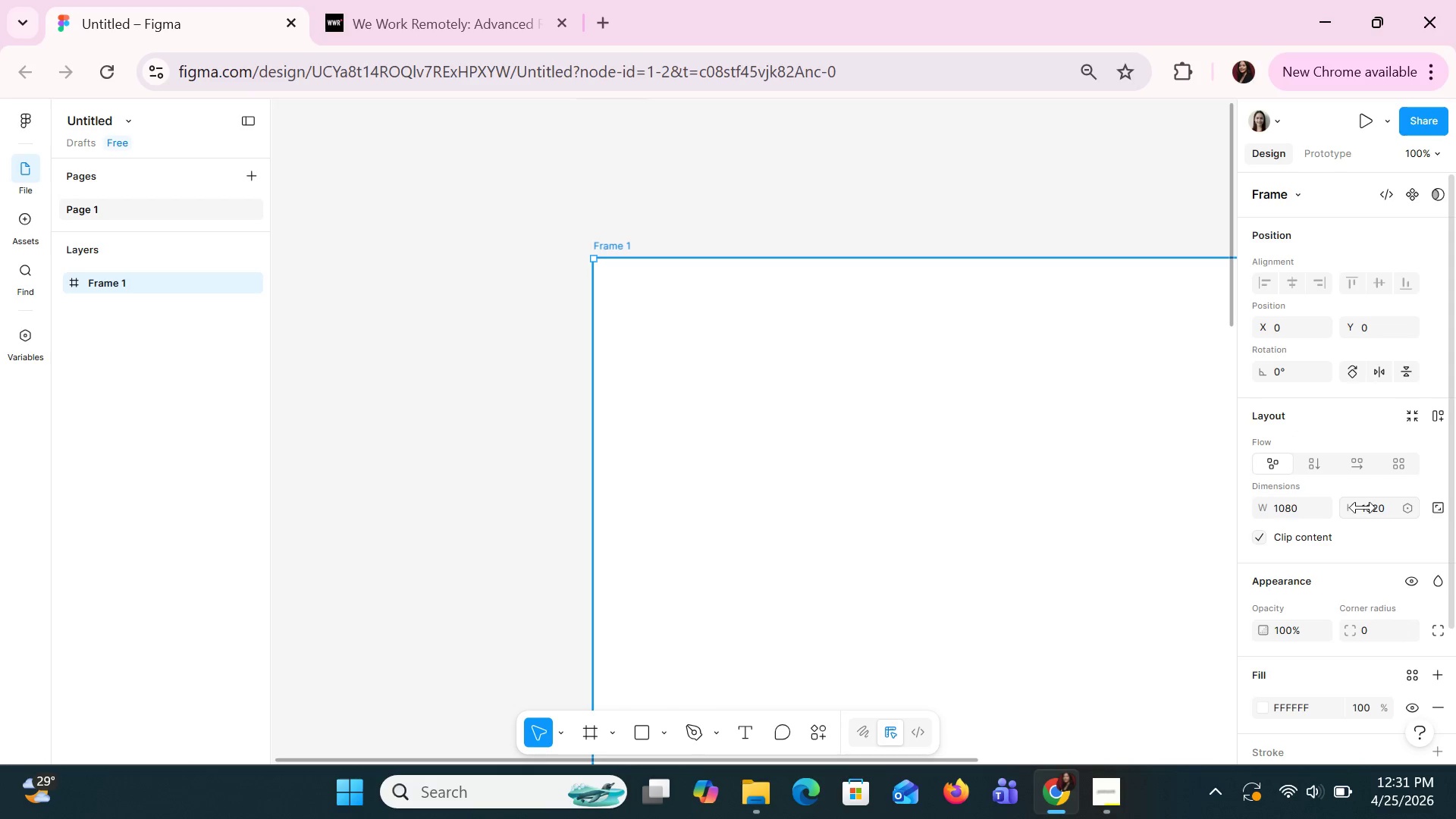 
hold_key(key=ControlLeft, duration=0.64)
scroll: coordinate [996, 461], scroll_direction: down, amount: 3.0
 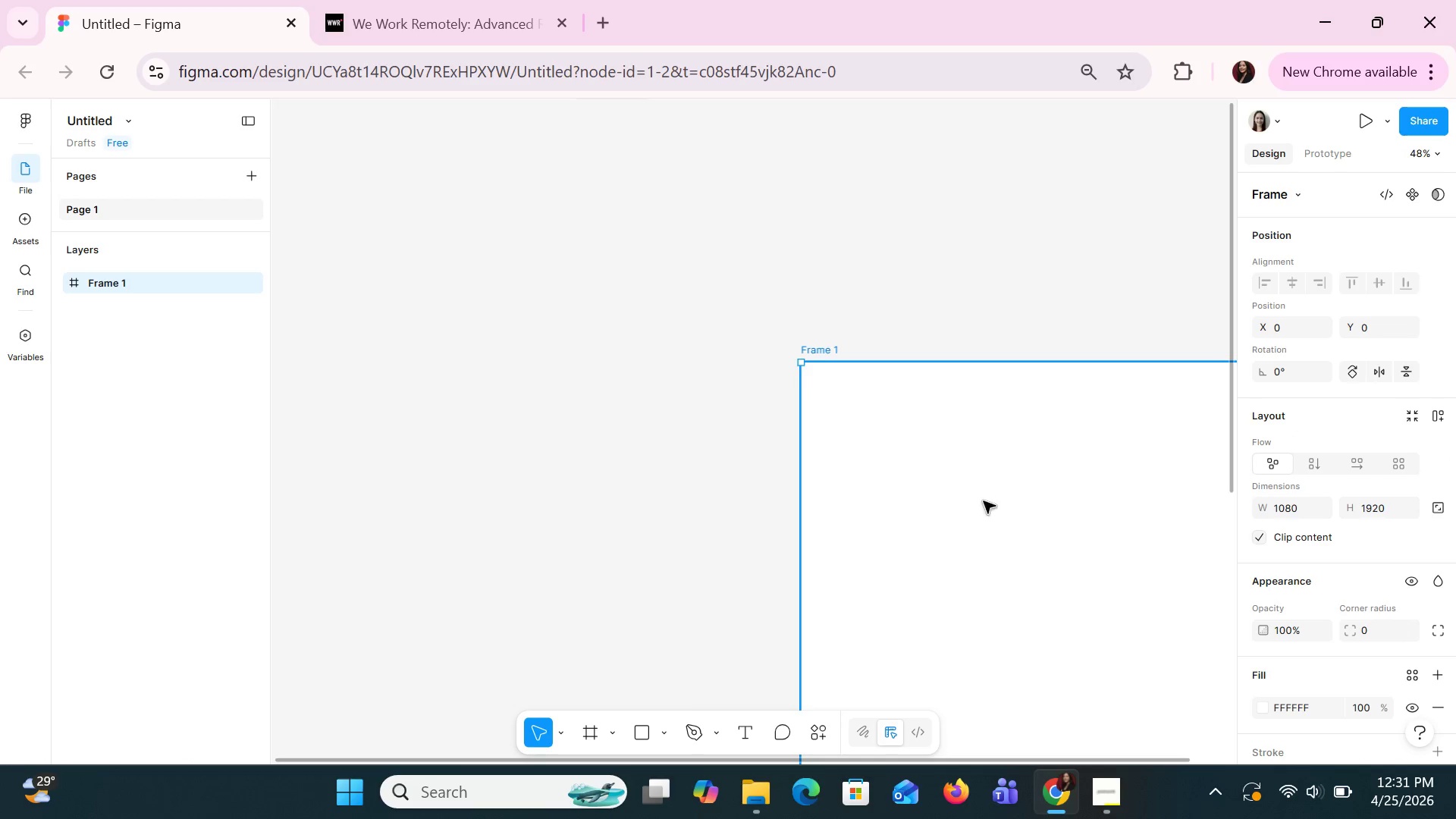 
left_click_drag(start_coordinate=[983, 500], to_coordinate=[679, 335])
 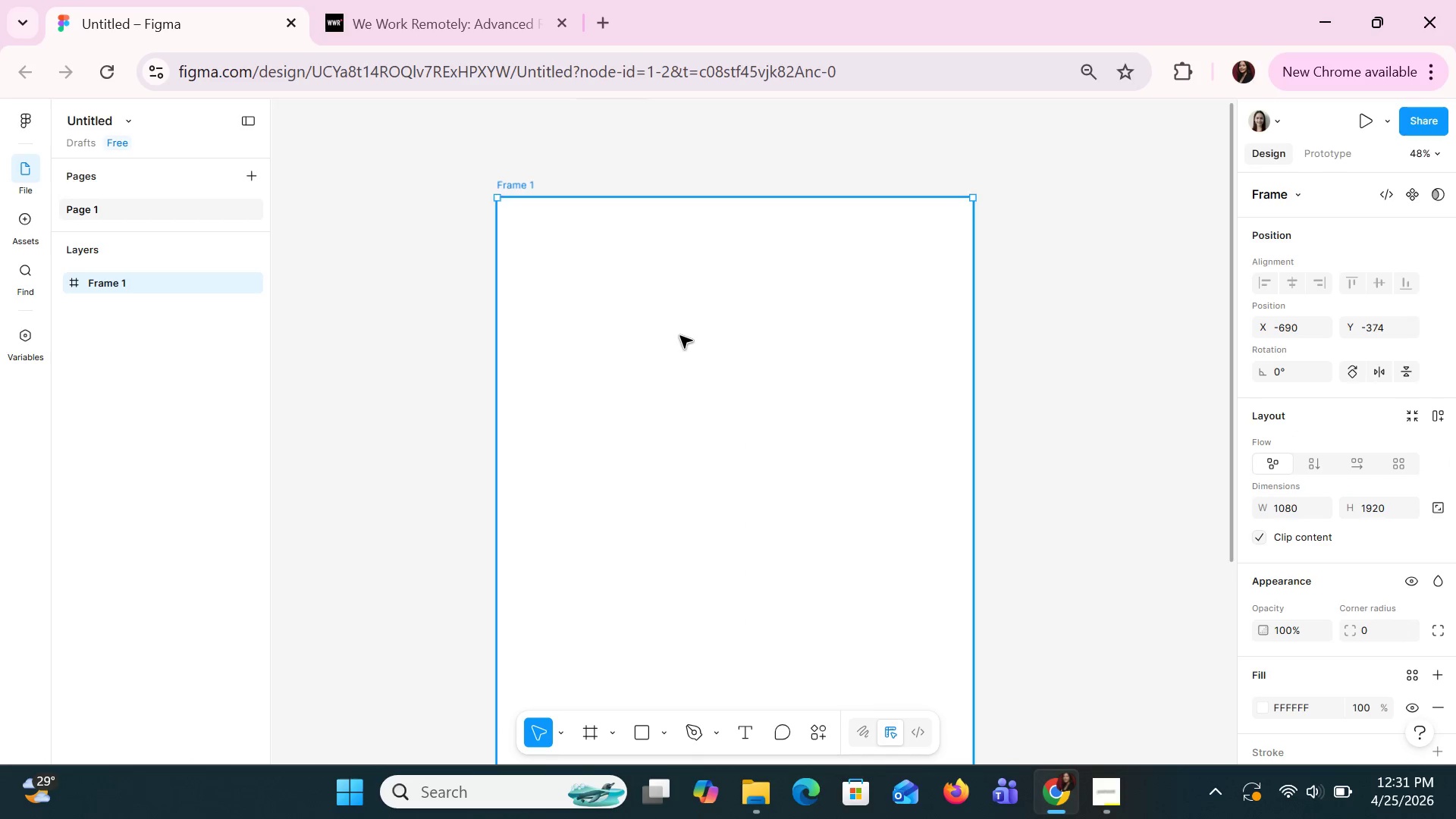 
hold_key(key=ControlLeft, duration=0.48)
scroll: coordinate [684, 336], scroll_direction: down, amount: 1.0
 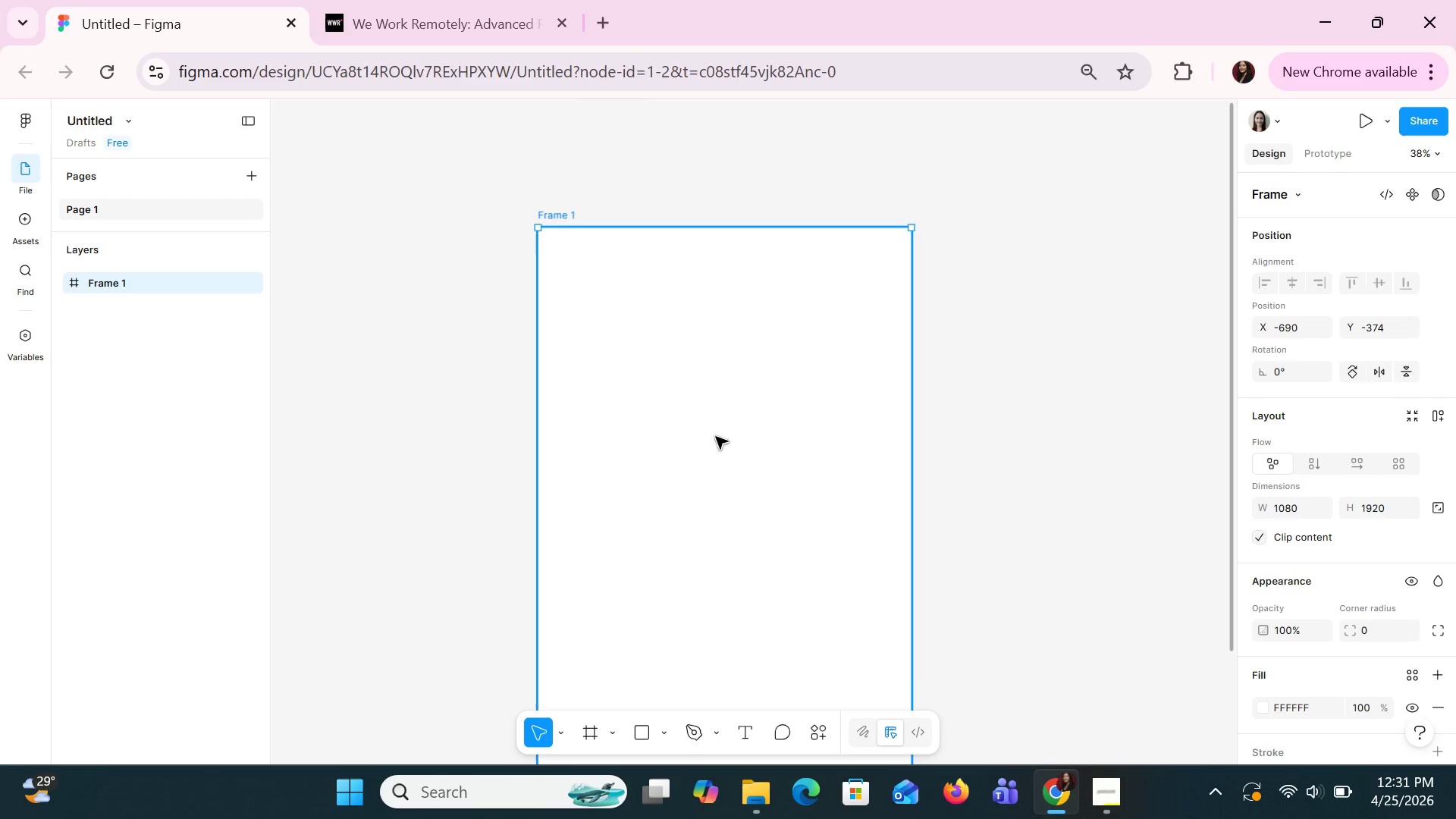 
left_click_drag(start_coordinate=[715, 436], to_coordinate=[750, 340])
 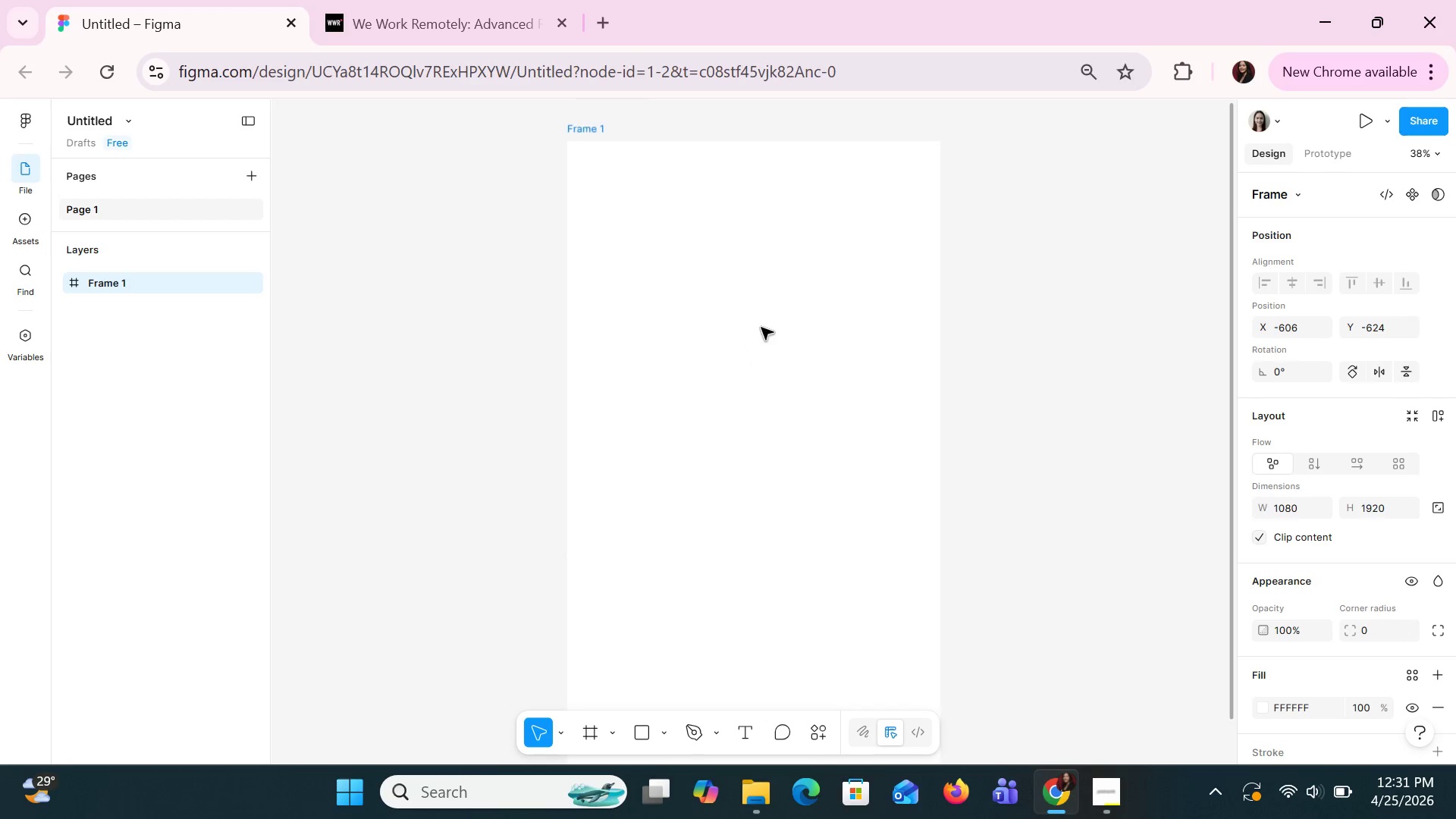 
left_click_drag(start_coordinate=[754, 336], to_coordinate=[790, 280])
 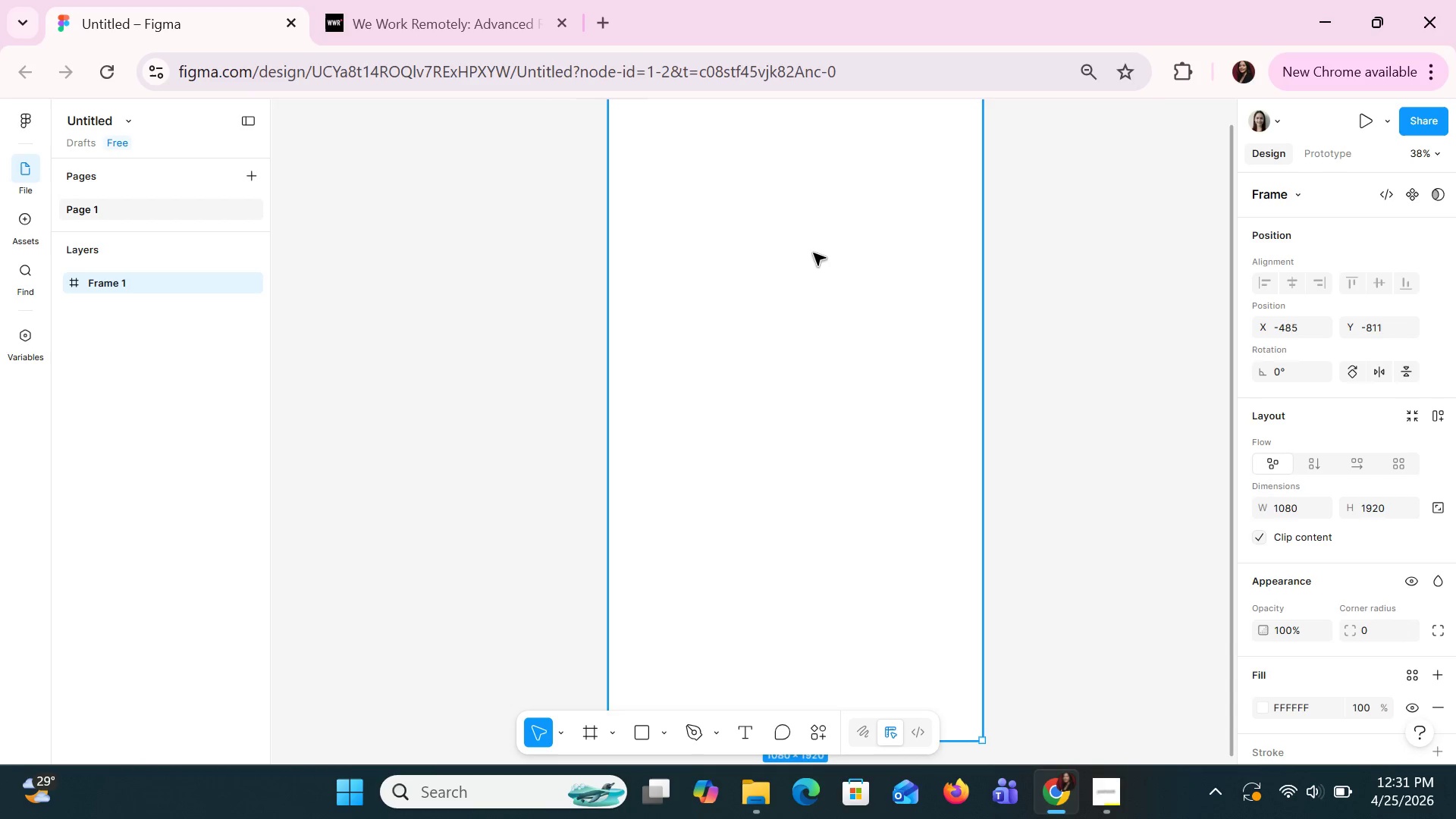 
hold_key(key=ControlLeft, duration=1.52)
scroll: coordinate [804, 290], scroll_direction: down, amount: 1.0
 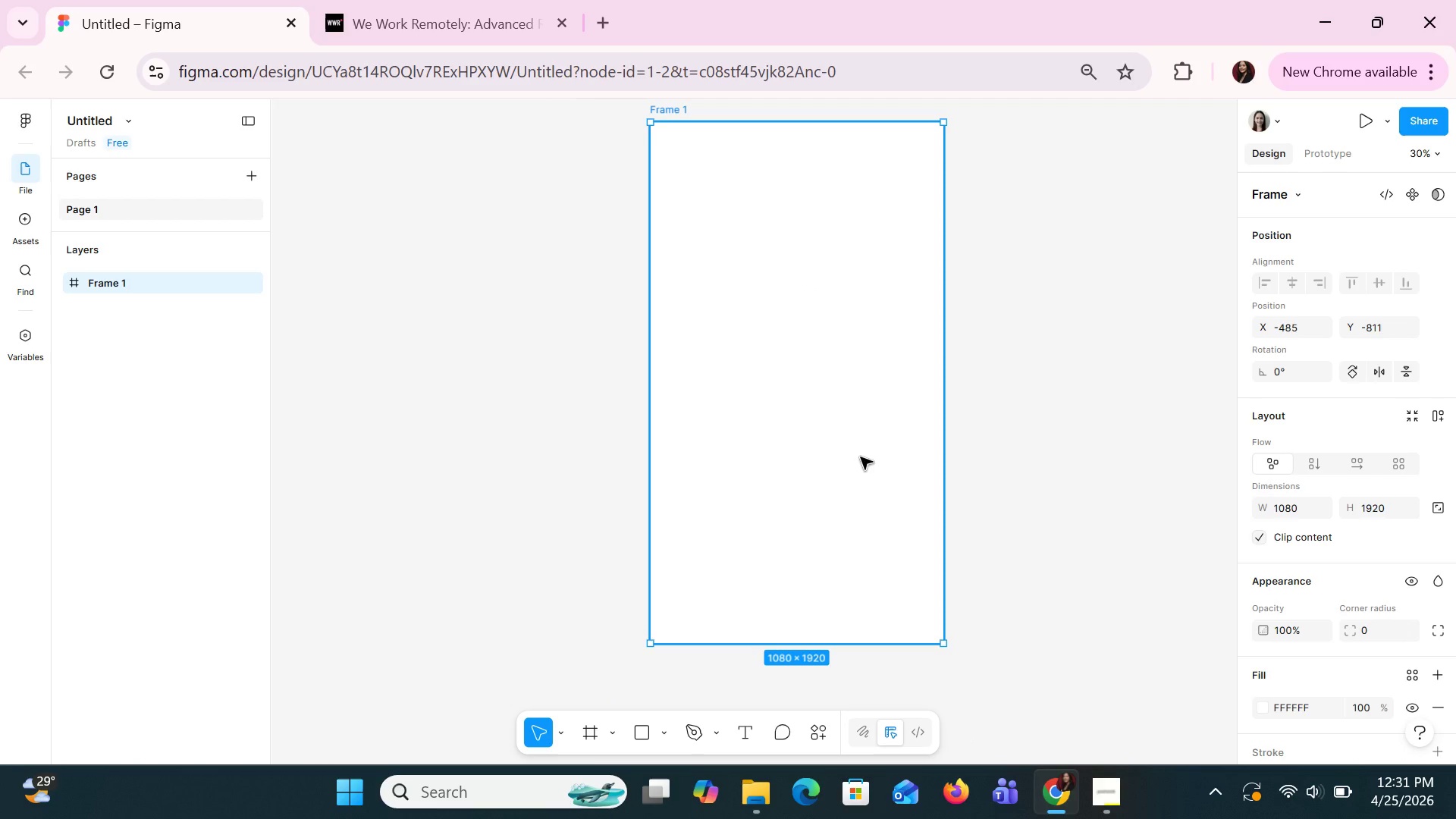 
key(Control+ControlLeft)
 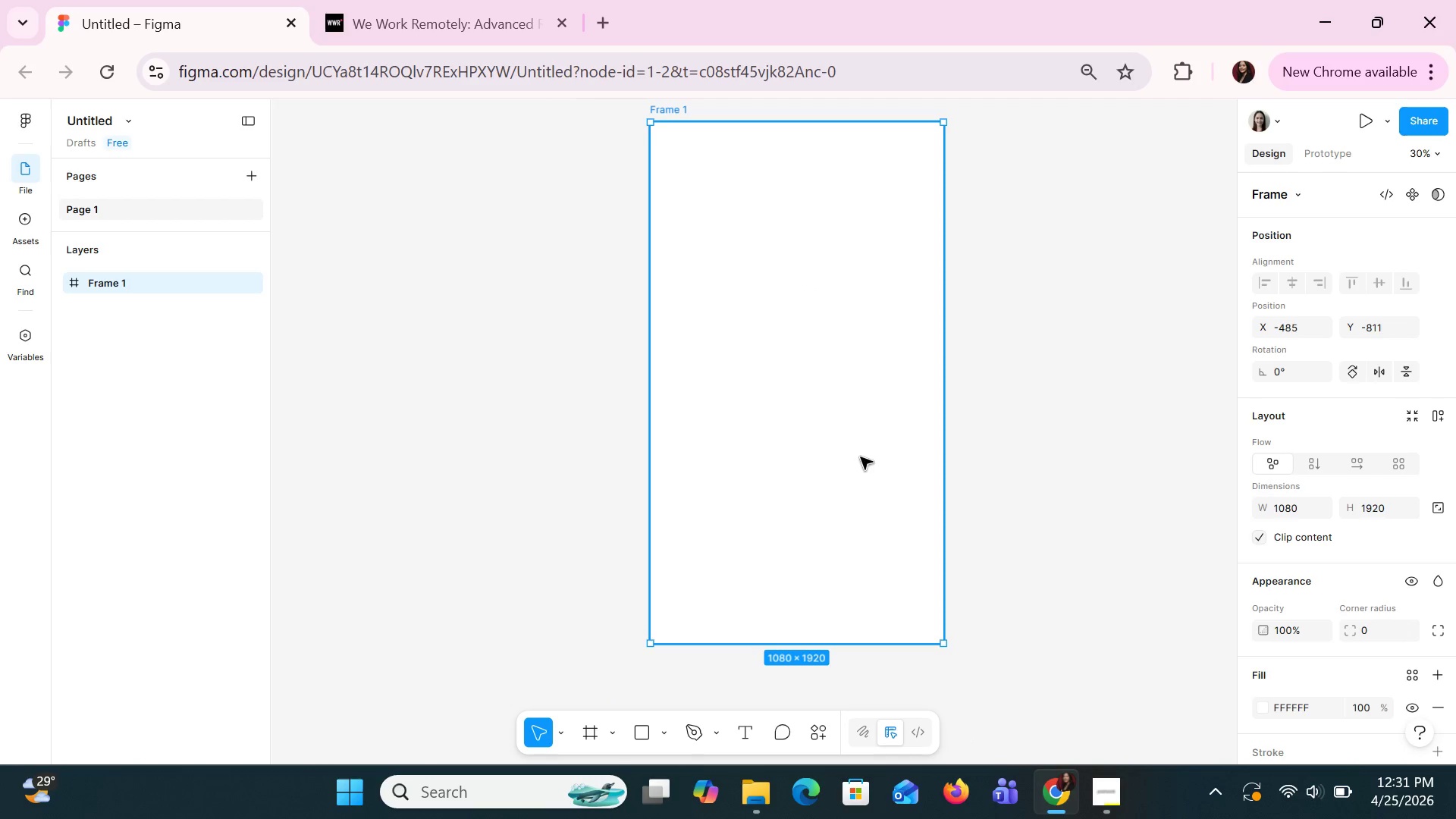 
key(Control+ControlLeft)
 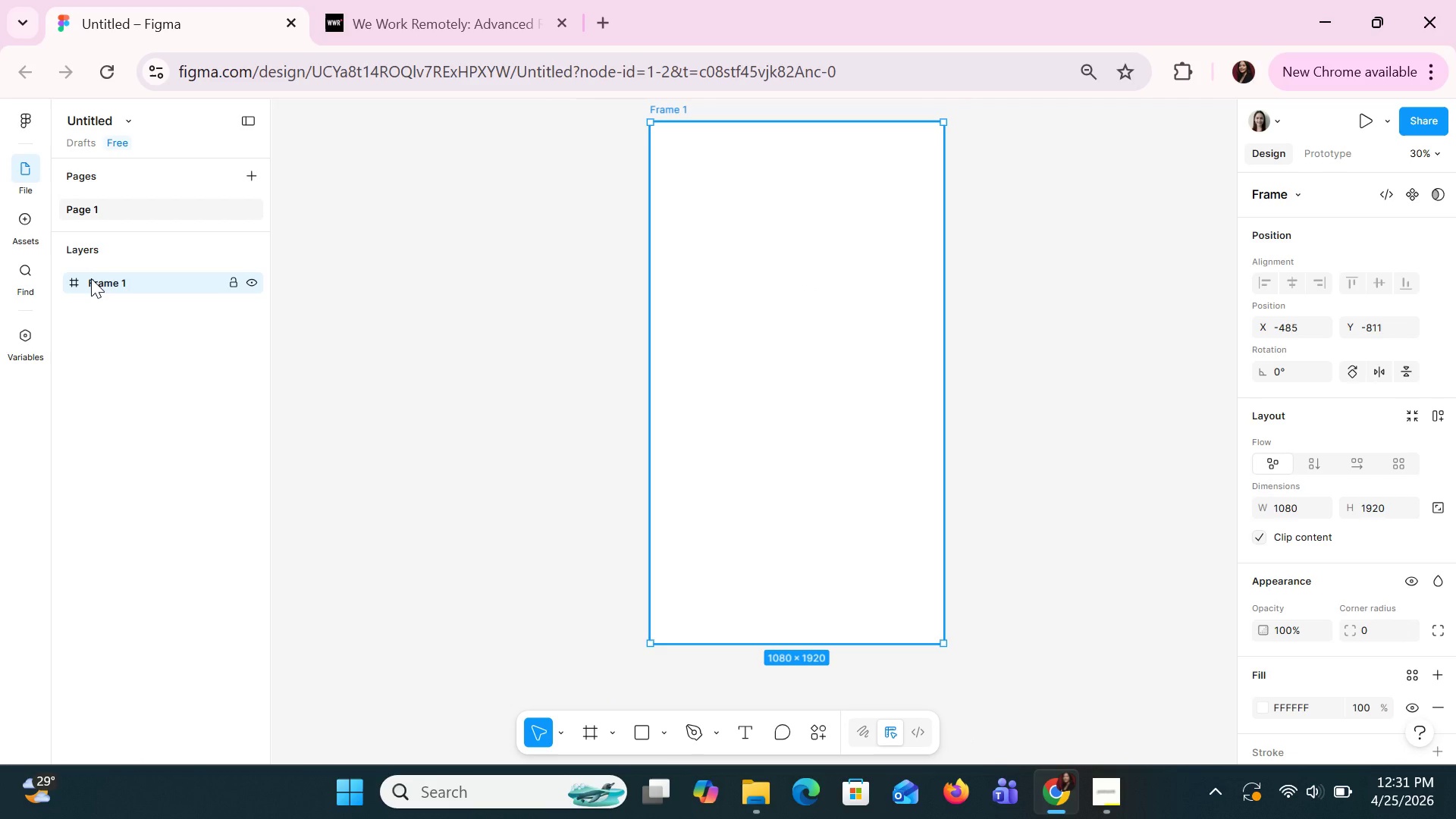 
wait(7.09)
 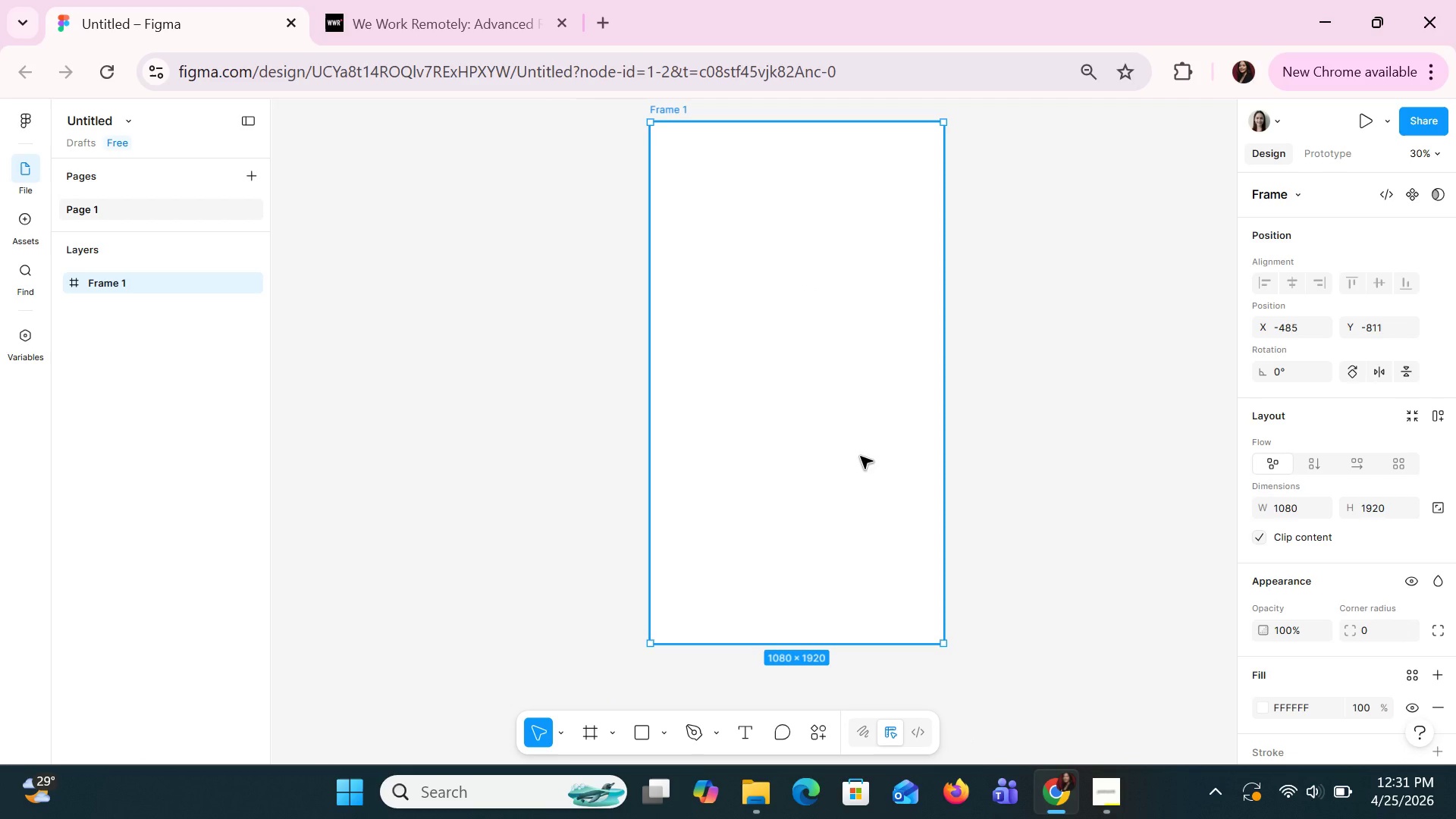 
double_click([91, 278])
 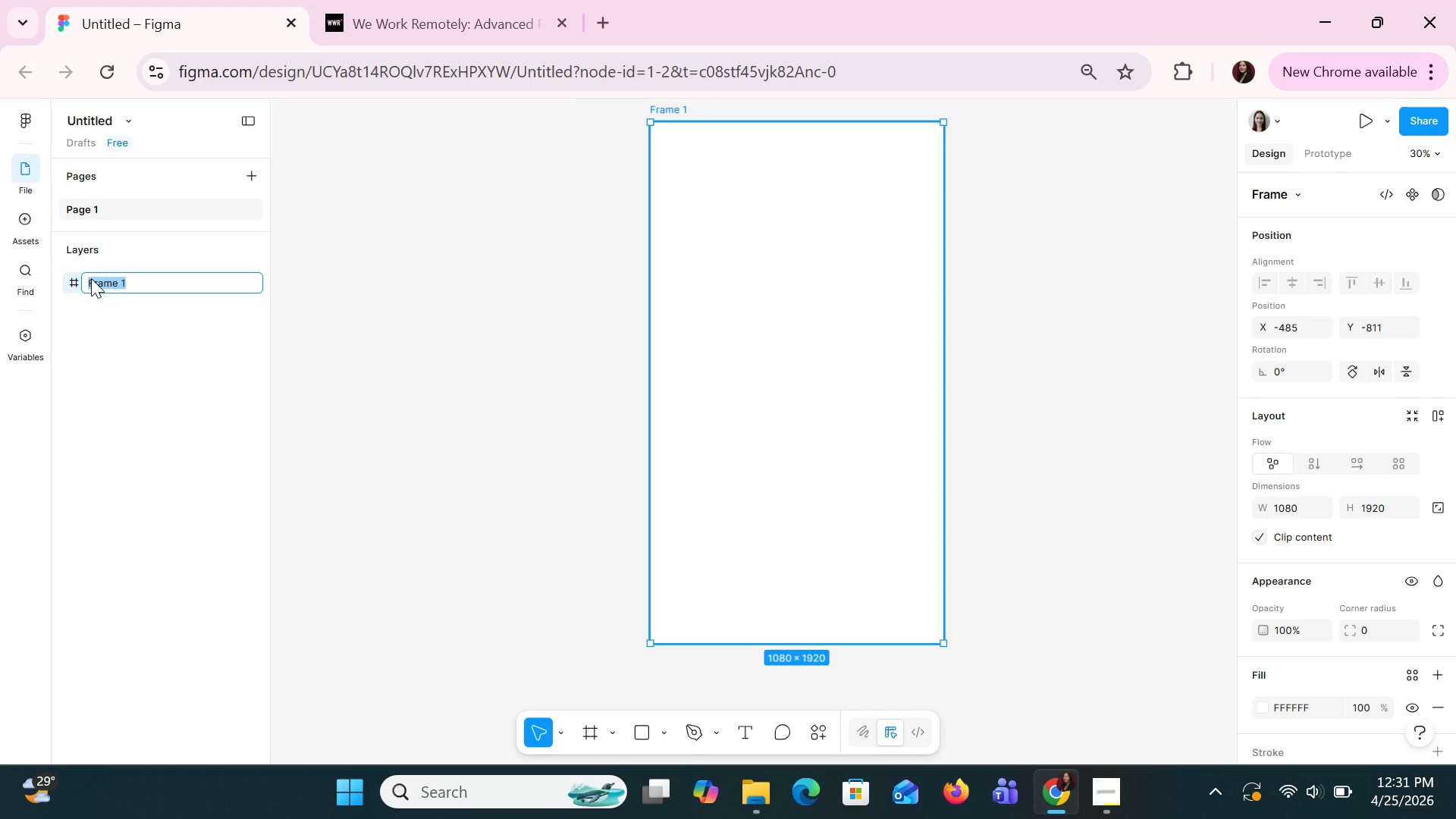 
type(WIld)
key(Backspace)
key(Backspace)
key(Backspace)
type(ildWoodInfor=)
key(Backspace)
key(Backspace)
 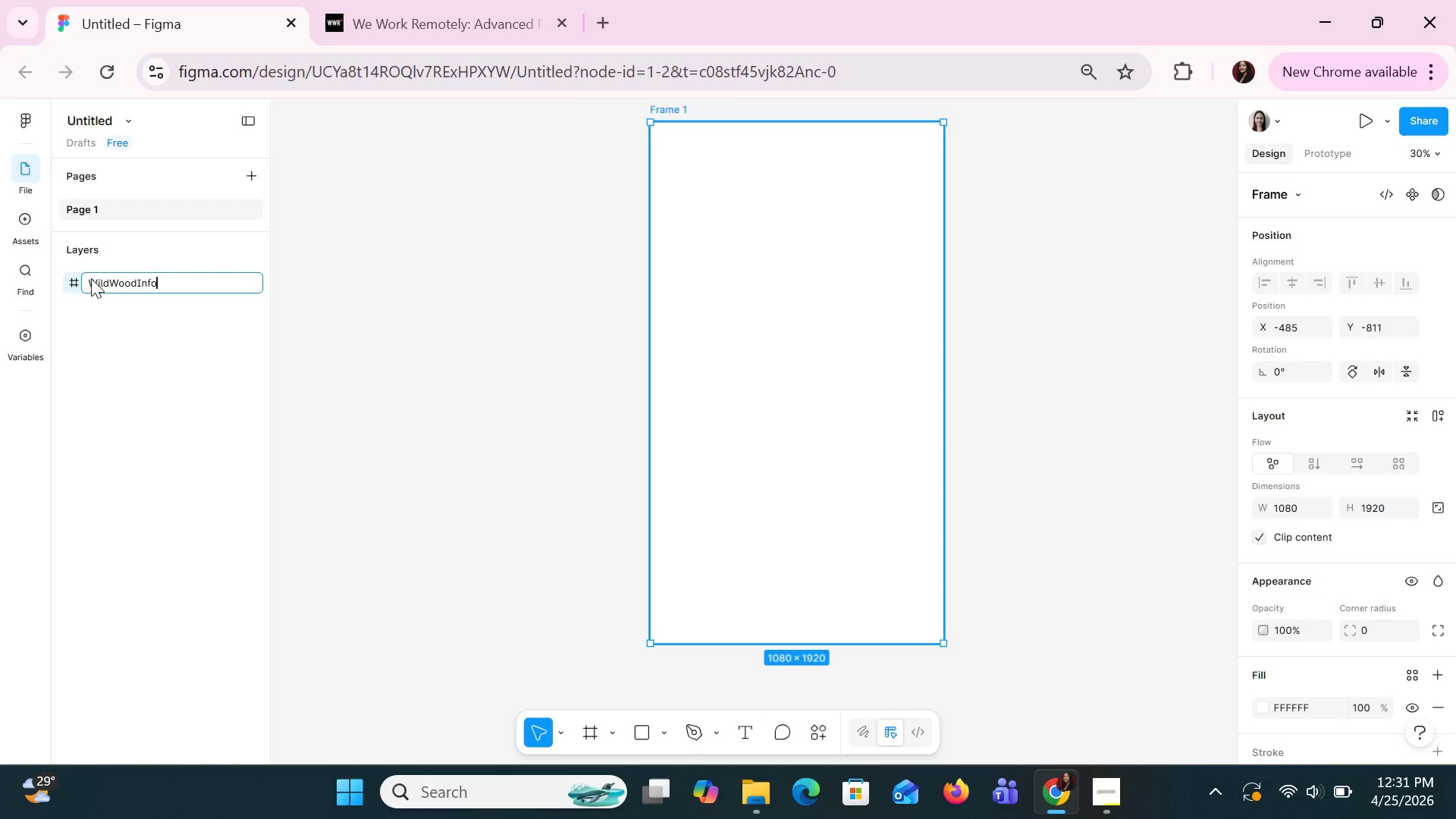 
left_click([764, 337])
 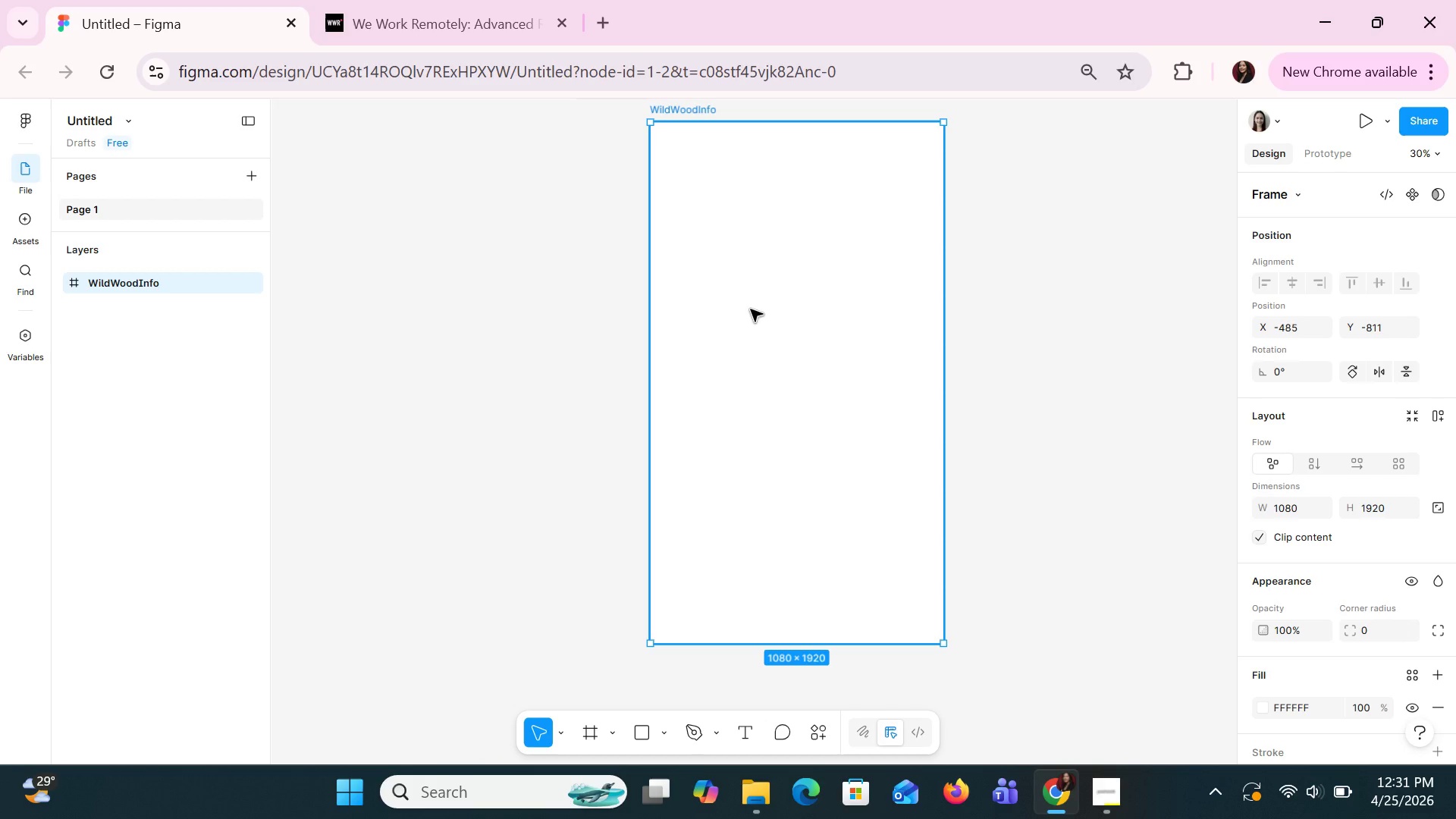 
wait(5.12)
 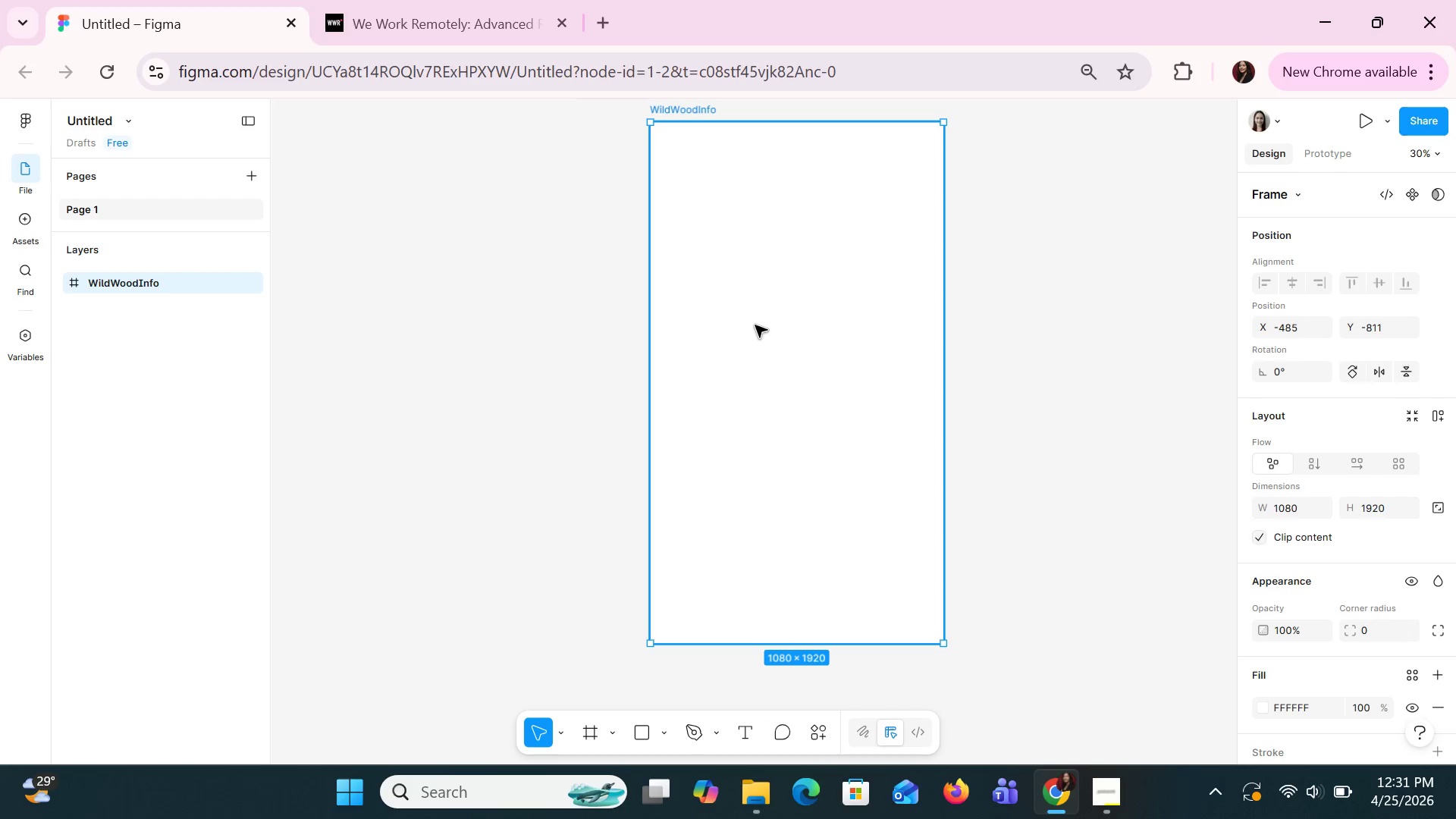 
left_click([758, 336])
 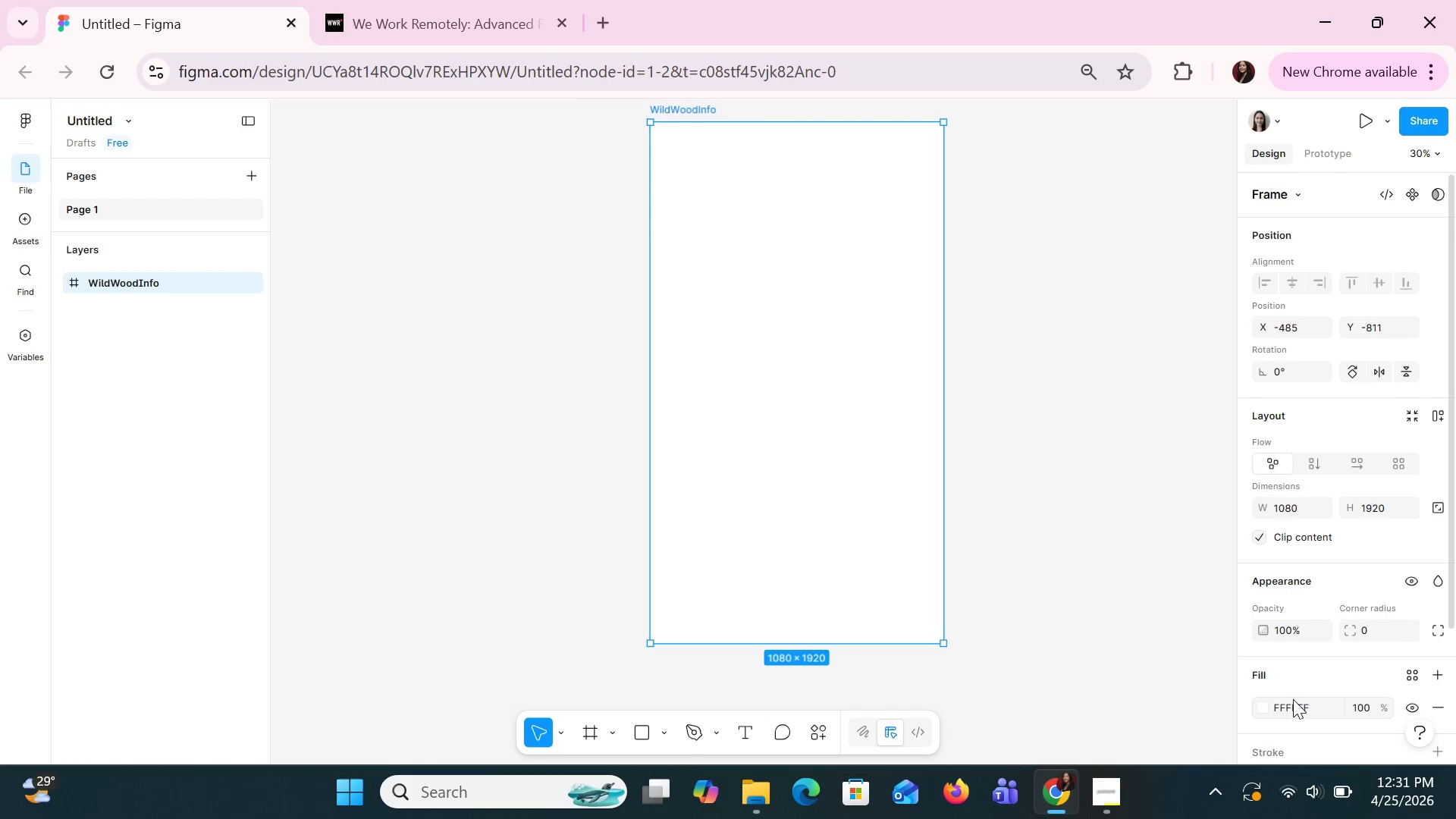 
left_click([1297, 702])
 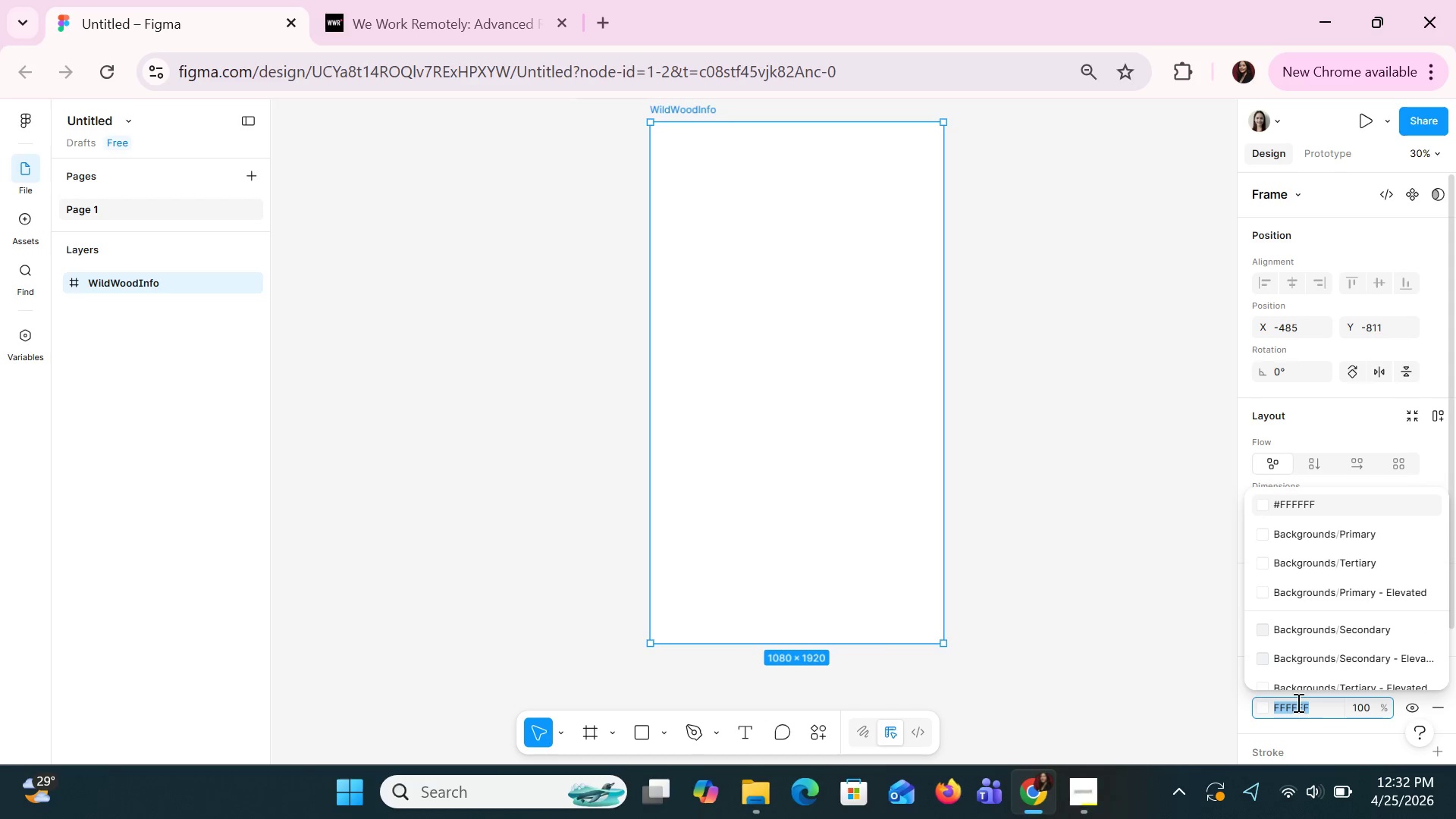 
wait(5.64)
 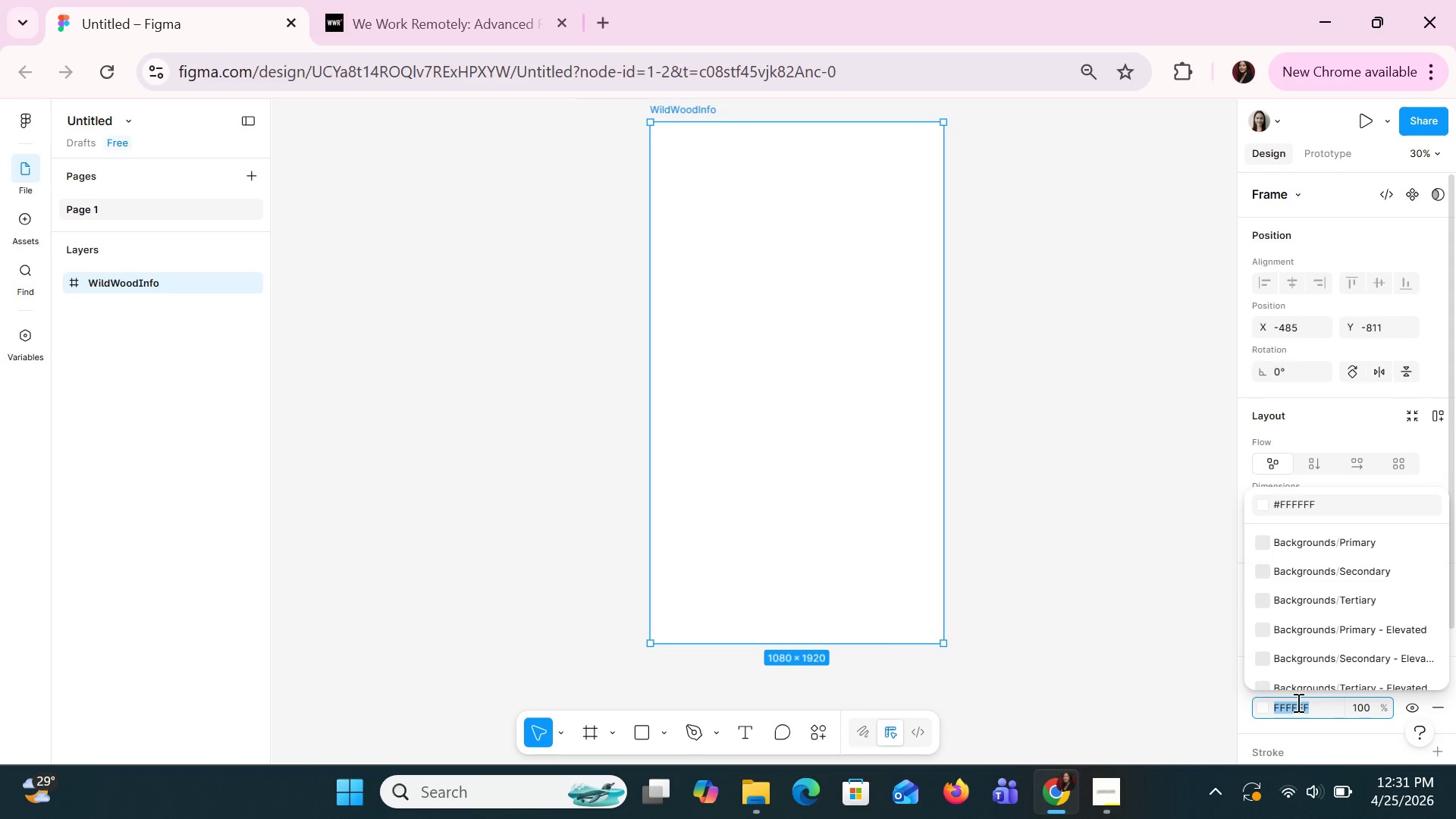 
left_click([1153, 654])
 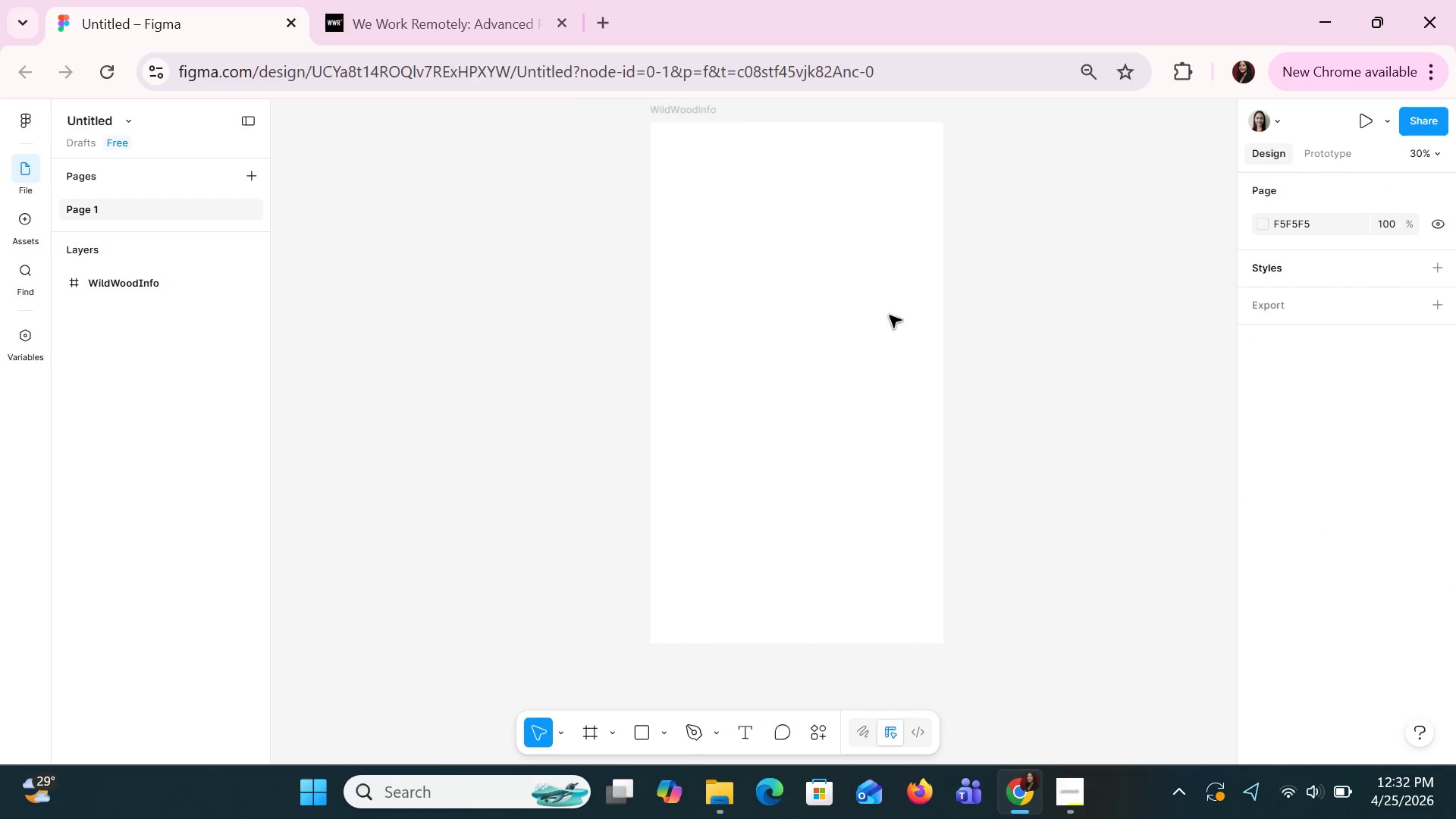 
left_click([879, 309])
 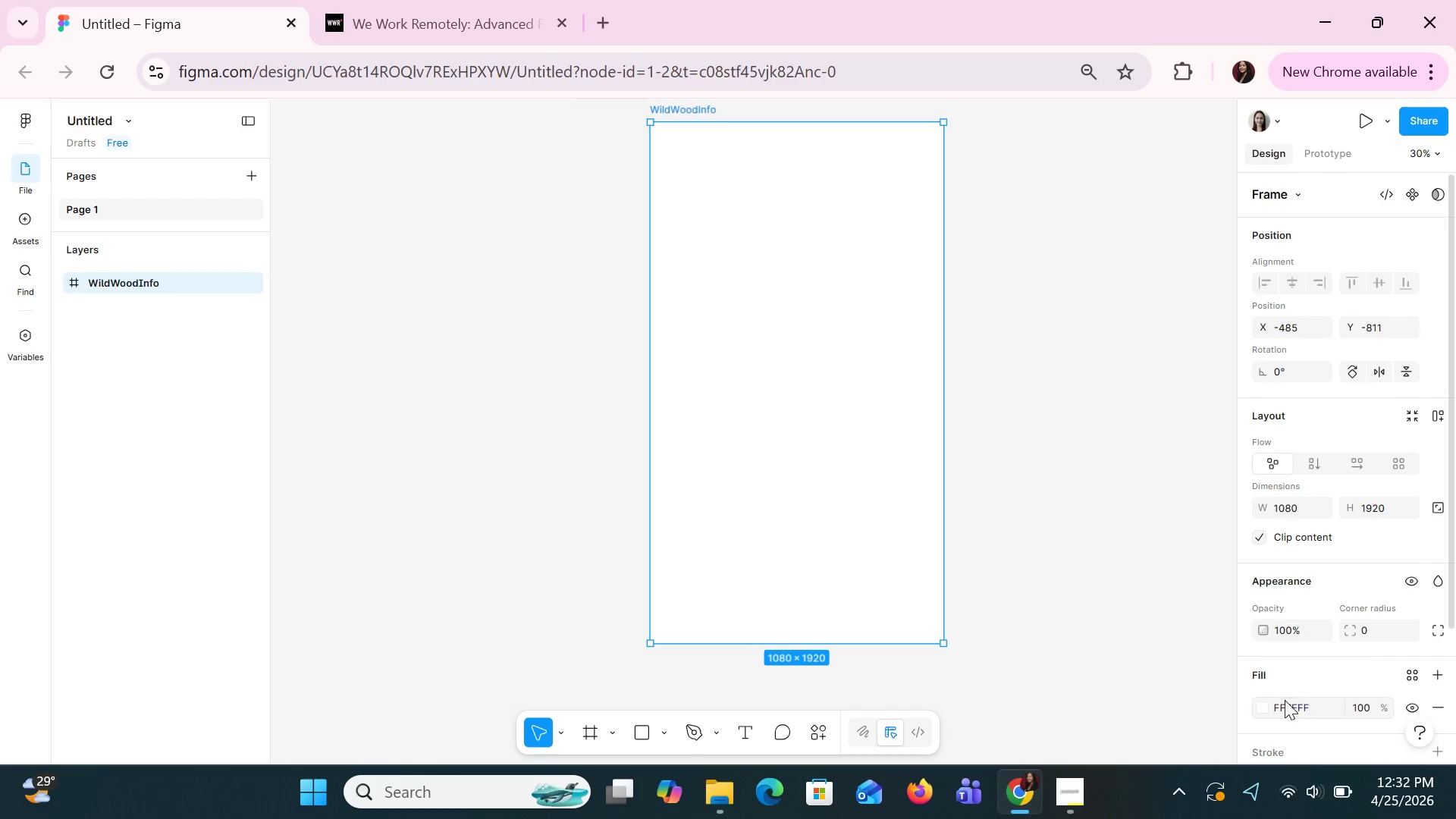 
left_click([1264, 706])
 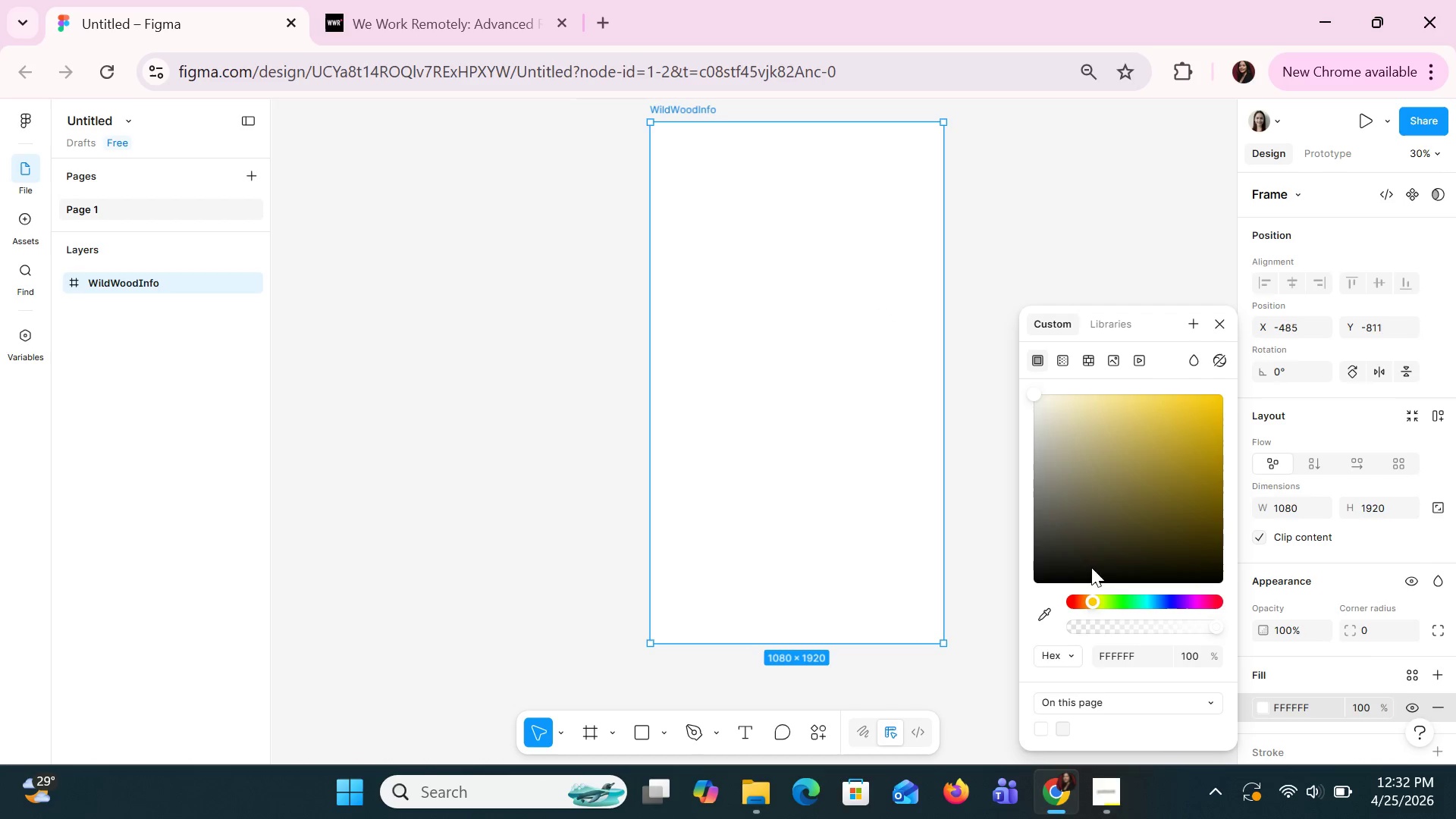 
left_click([1075, 425])
 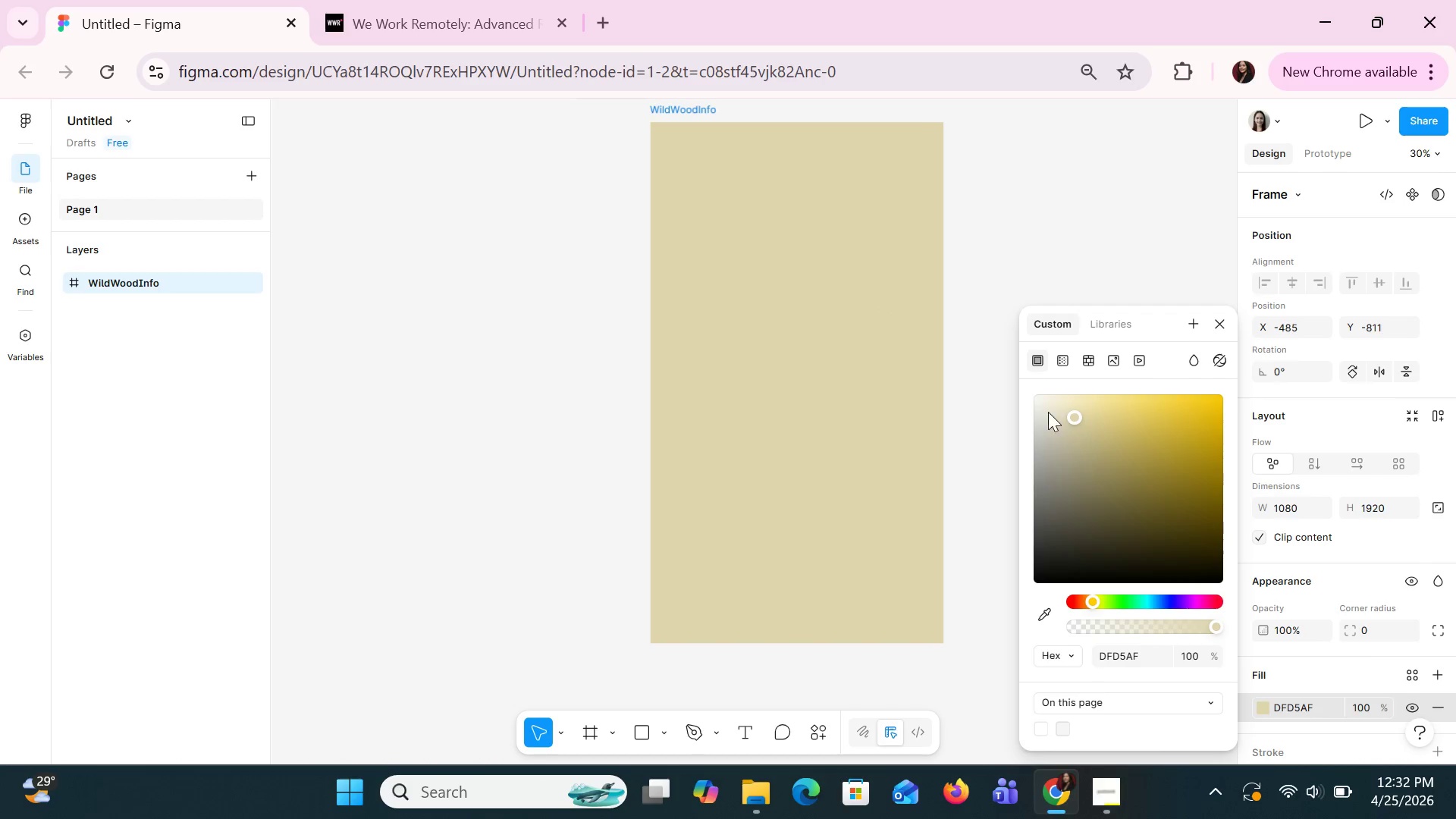 
left_click([1047, 410])
 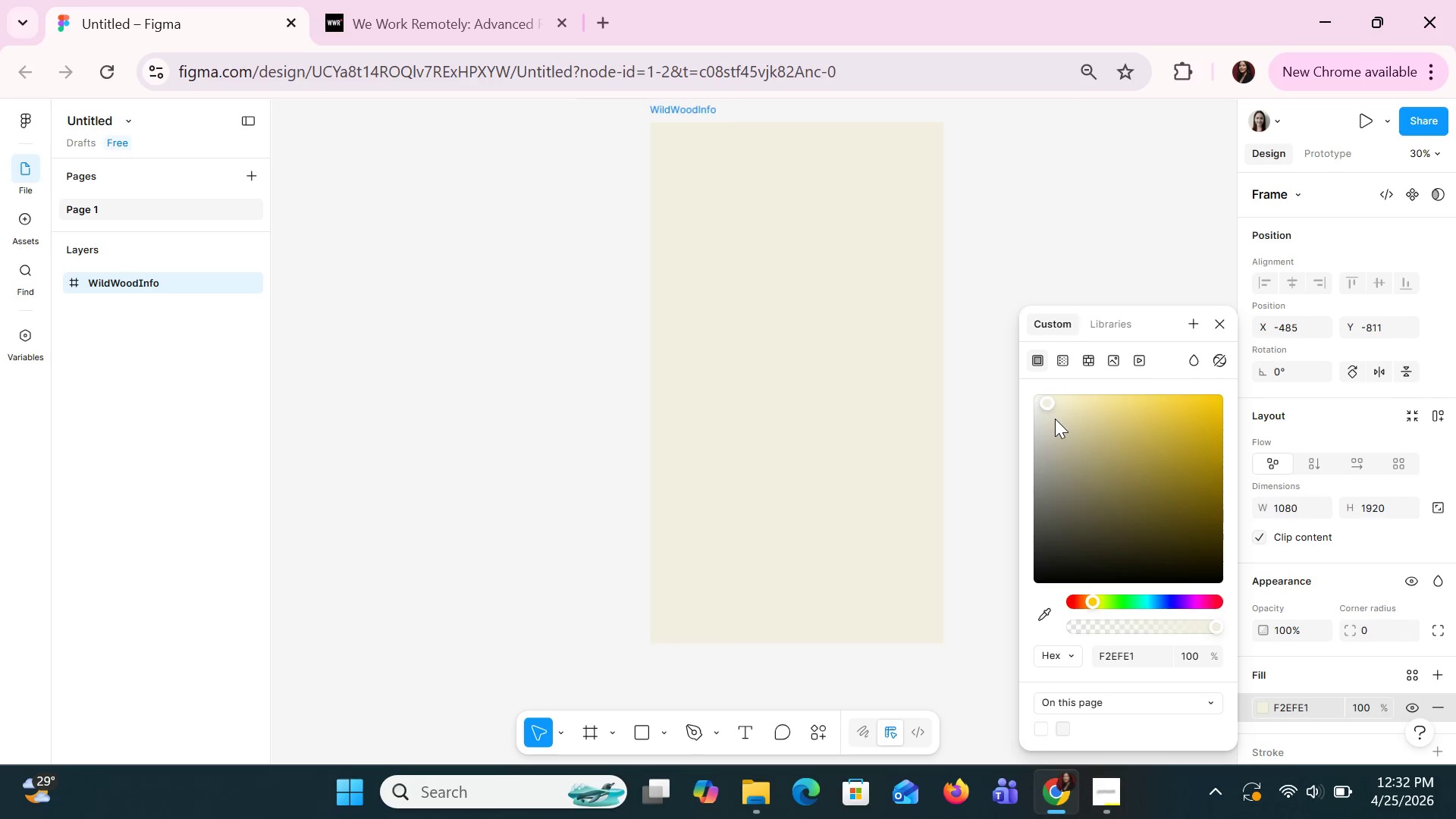 
left_click([1055, 419])
 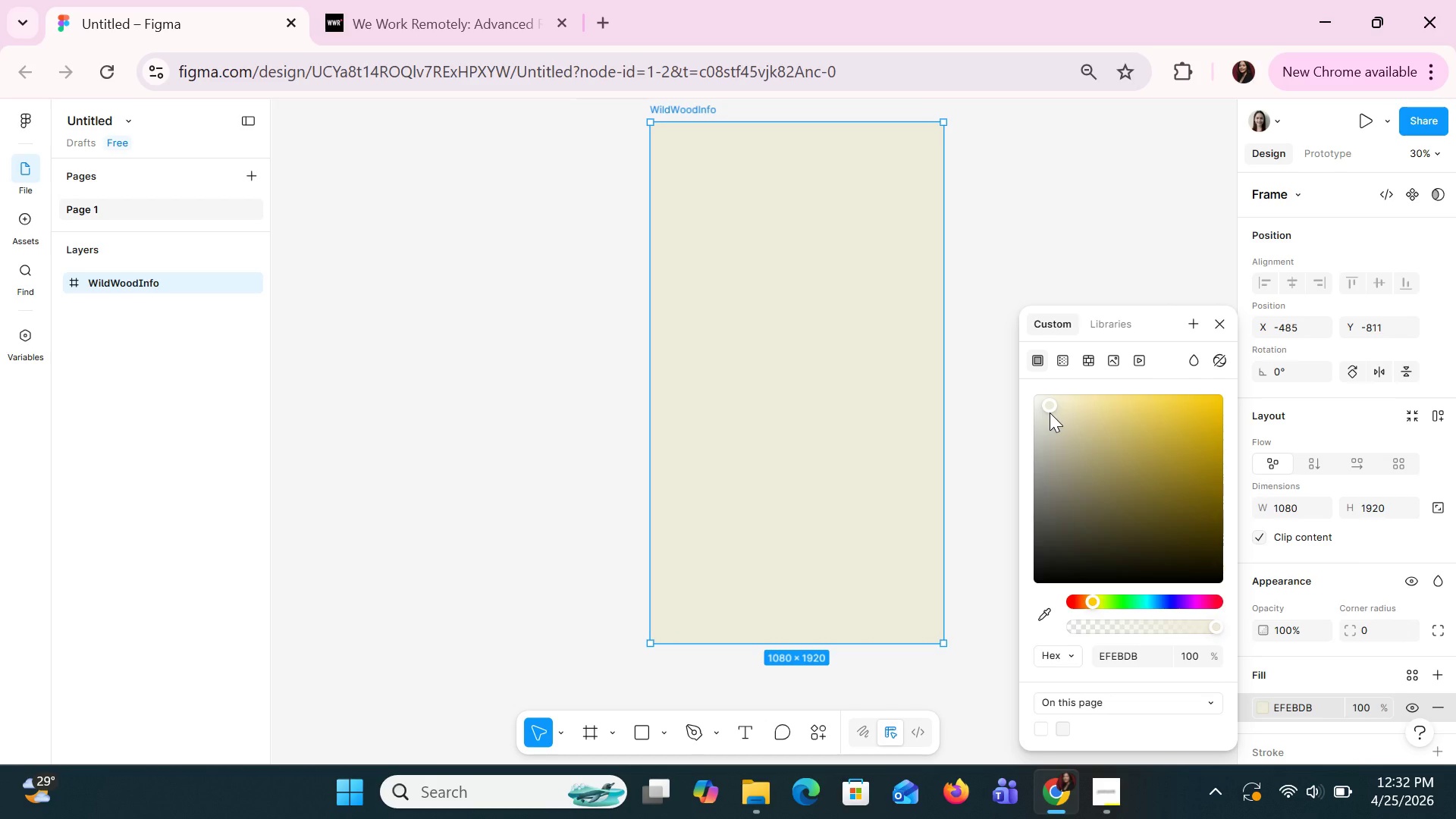 
left_click_drag(start_coordinate=[1050, 413], to_coordinate=[1060, 419])
 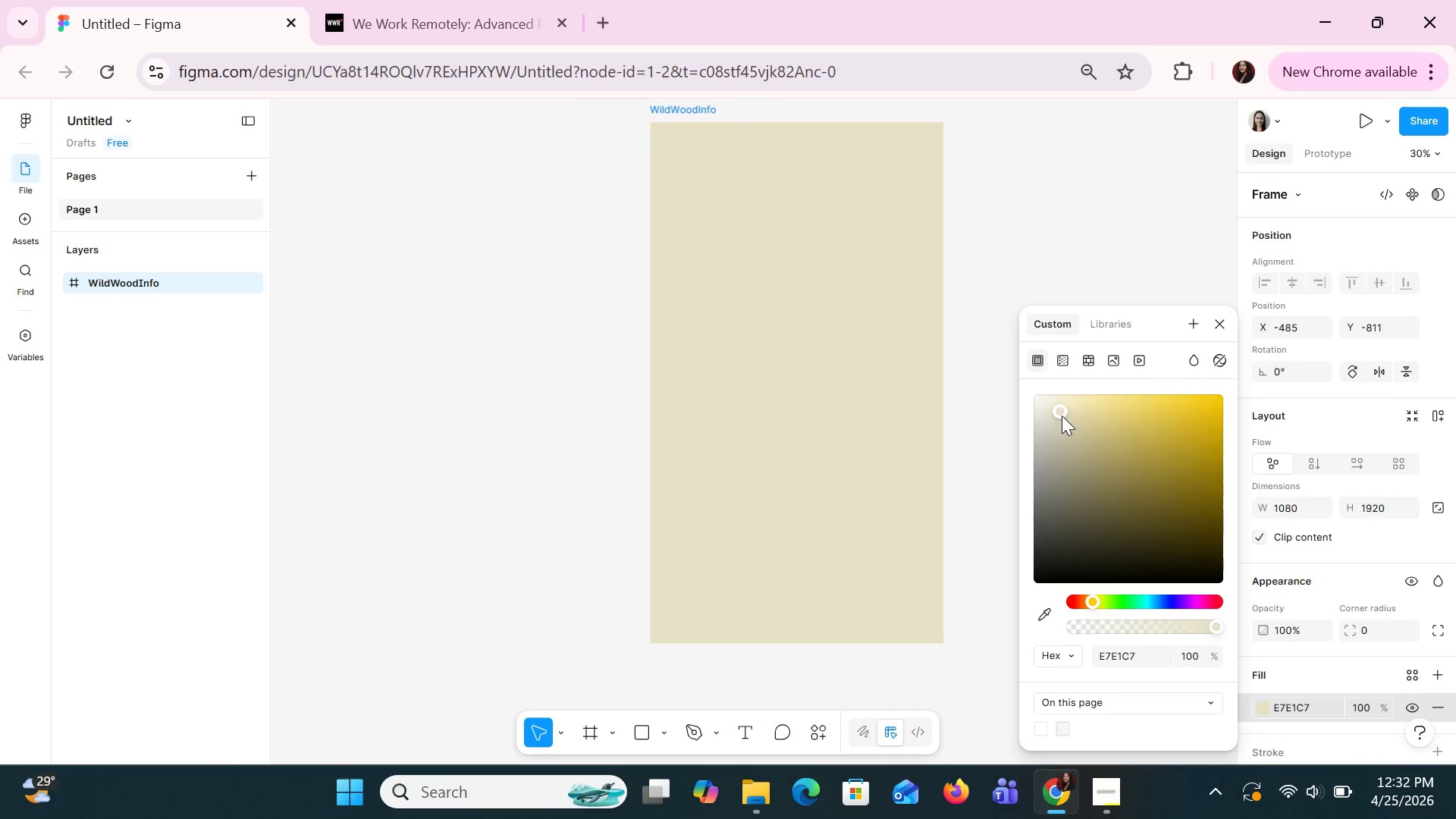 
left_click_drag(start_coordinate=[1062, 416], to_coordinate=[1043, 413])
 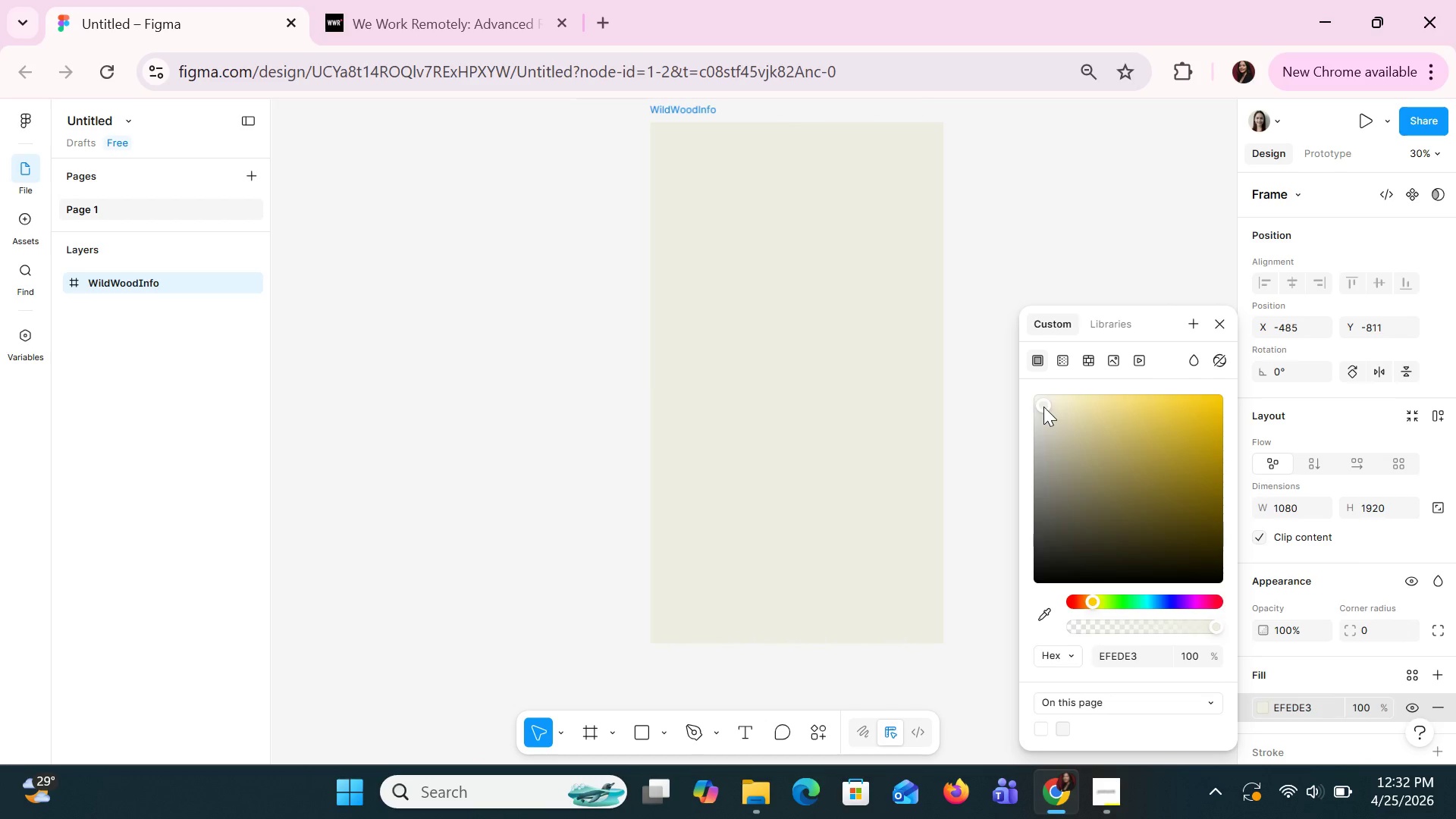 
left_click_drag(start_coordinate=[1043, 406], to_coordinate=[1052, 407])
 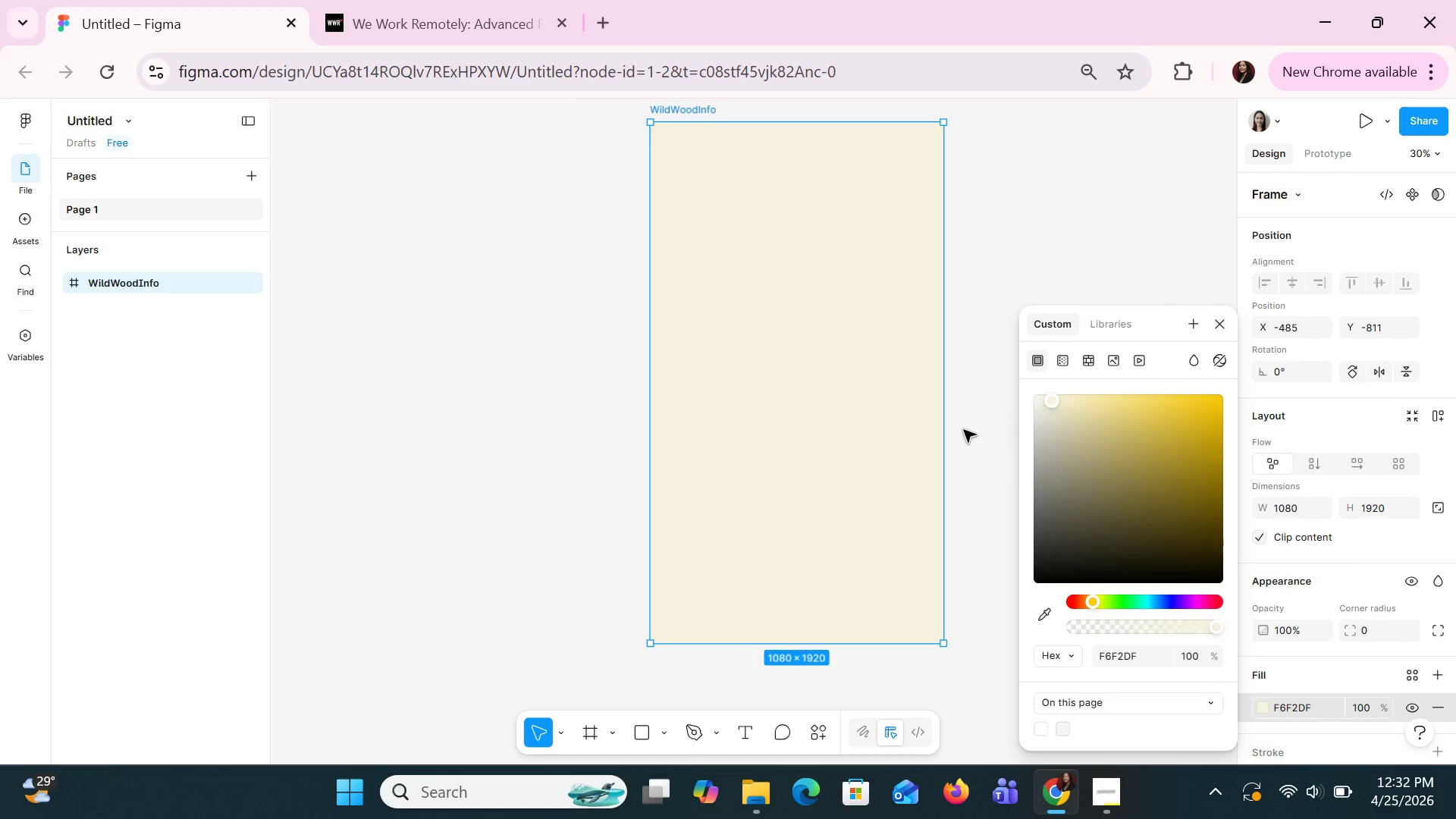 
left_click([963, 429])
 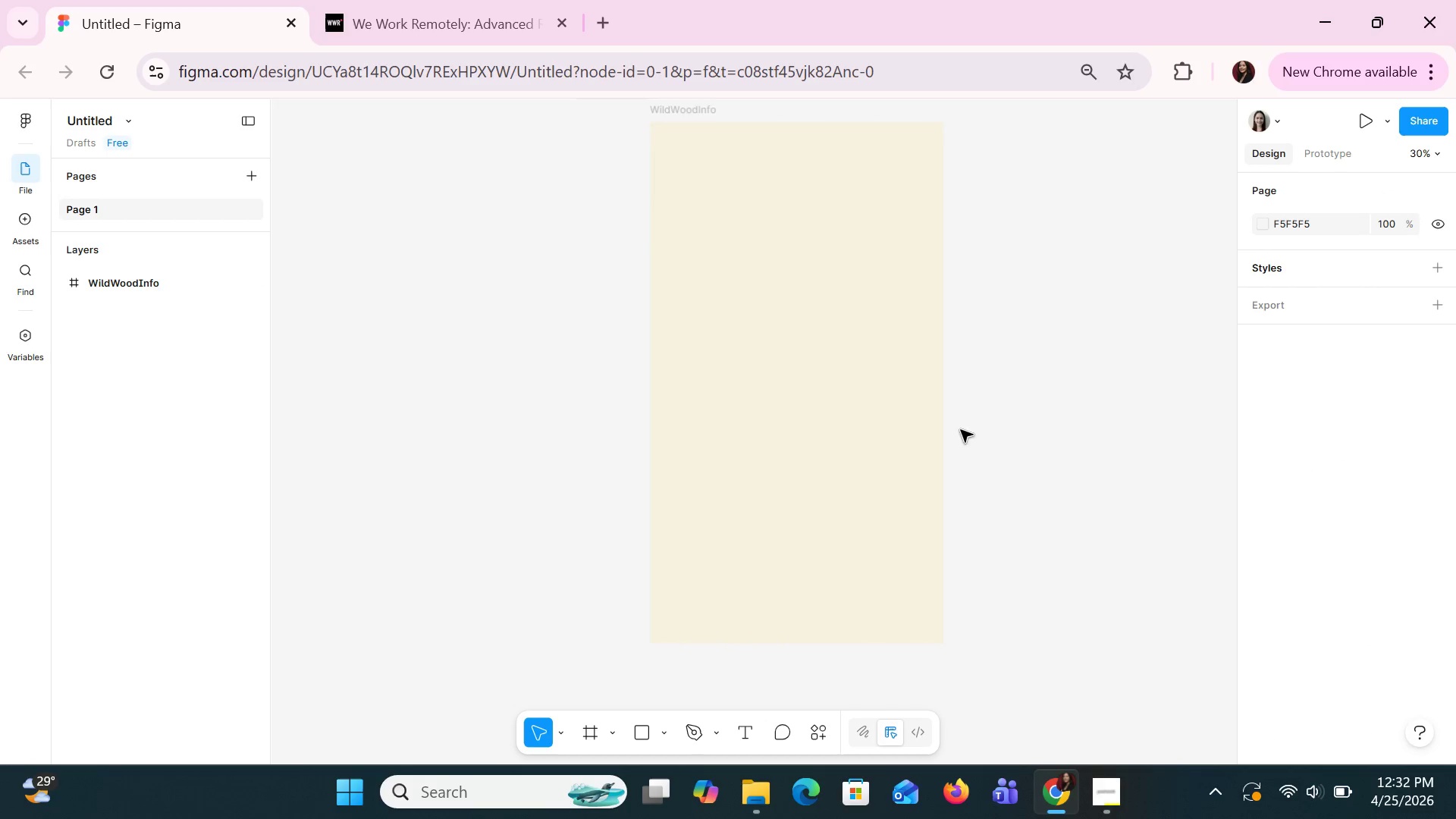 
left_click([843, 408])
 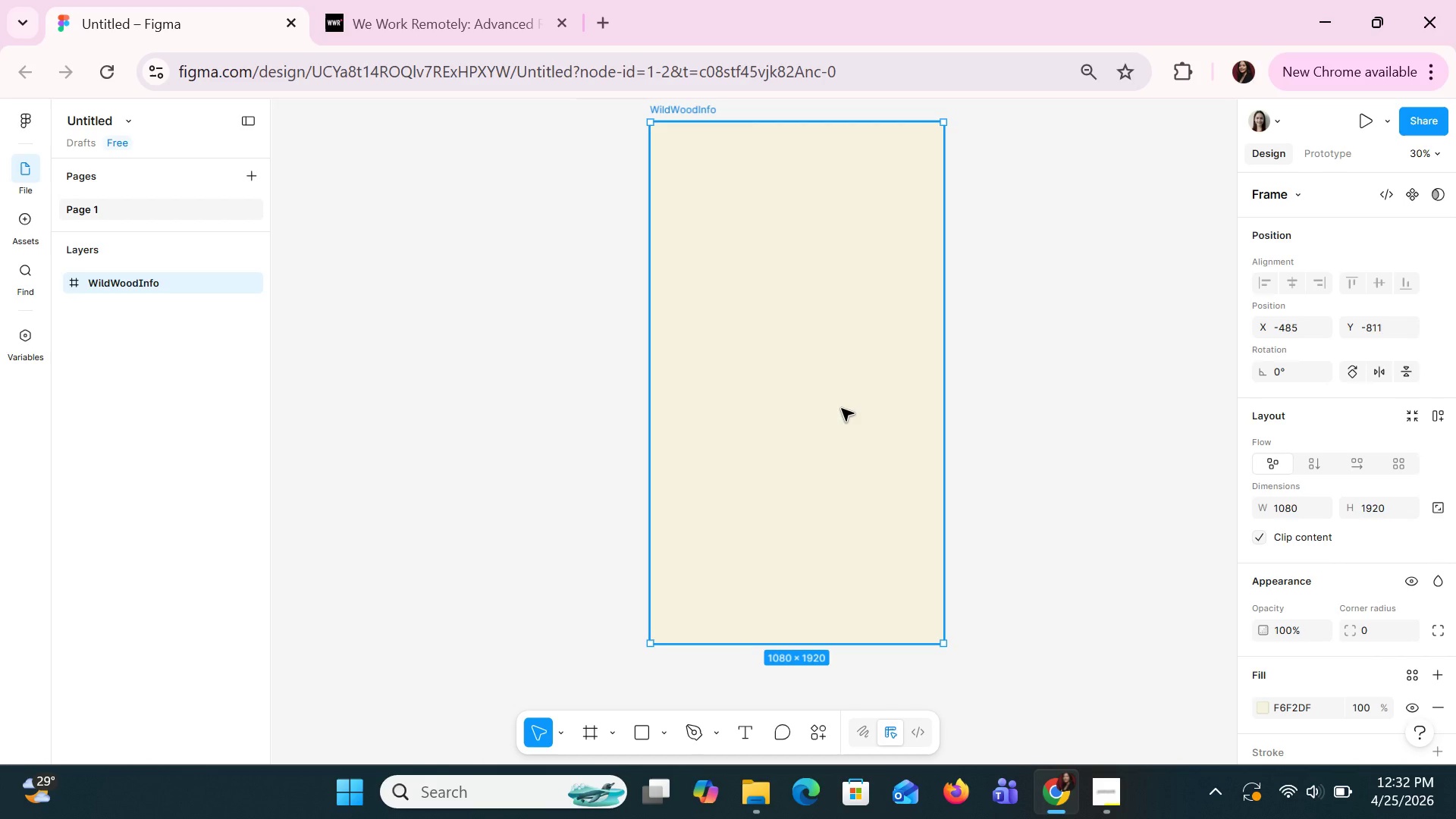 
wait(5.66)
 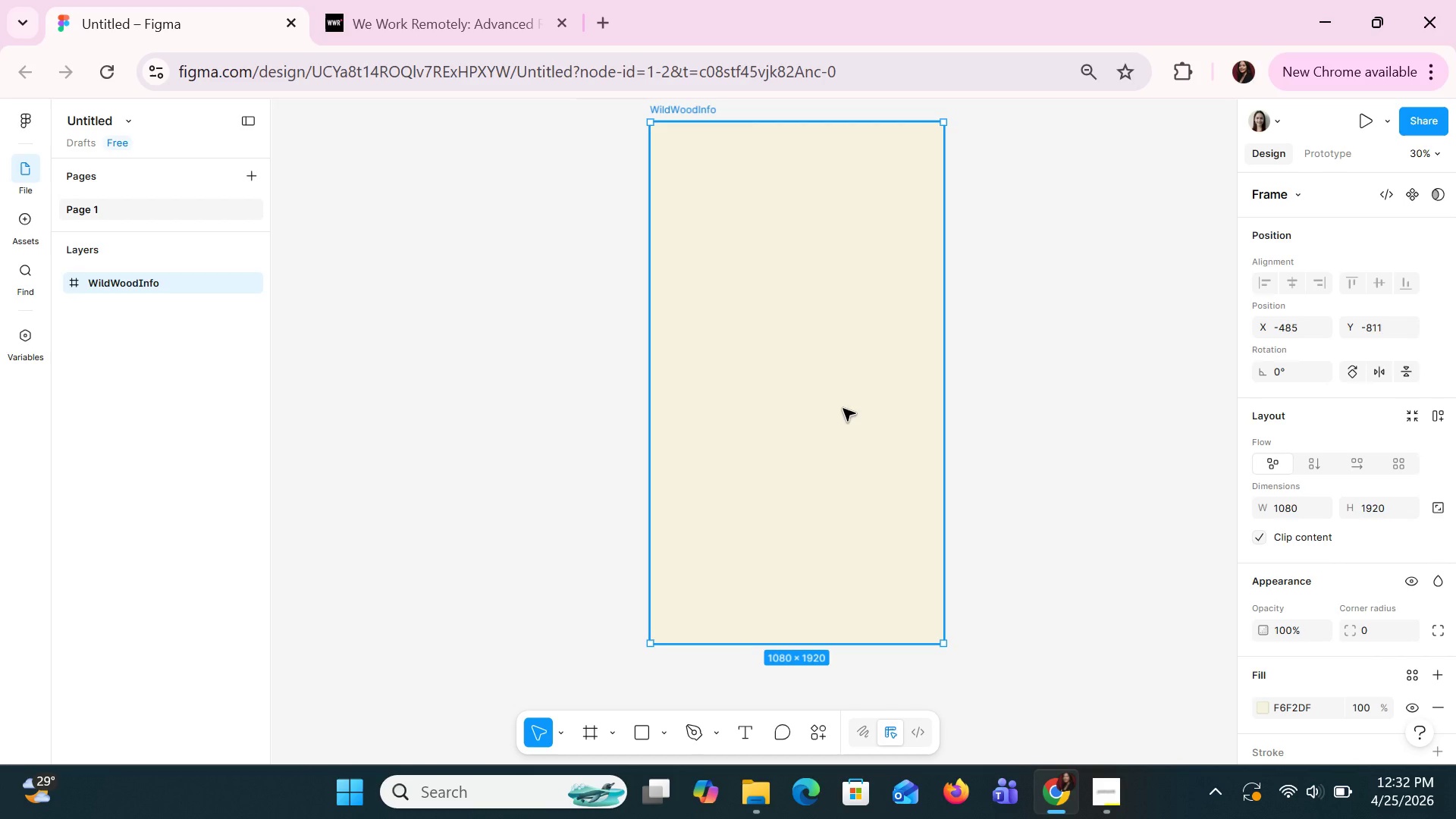 
key(O)
 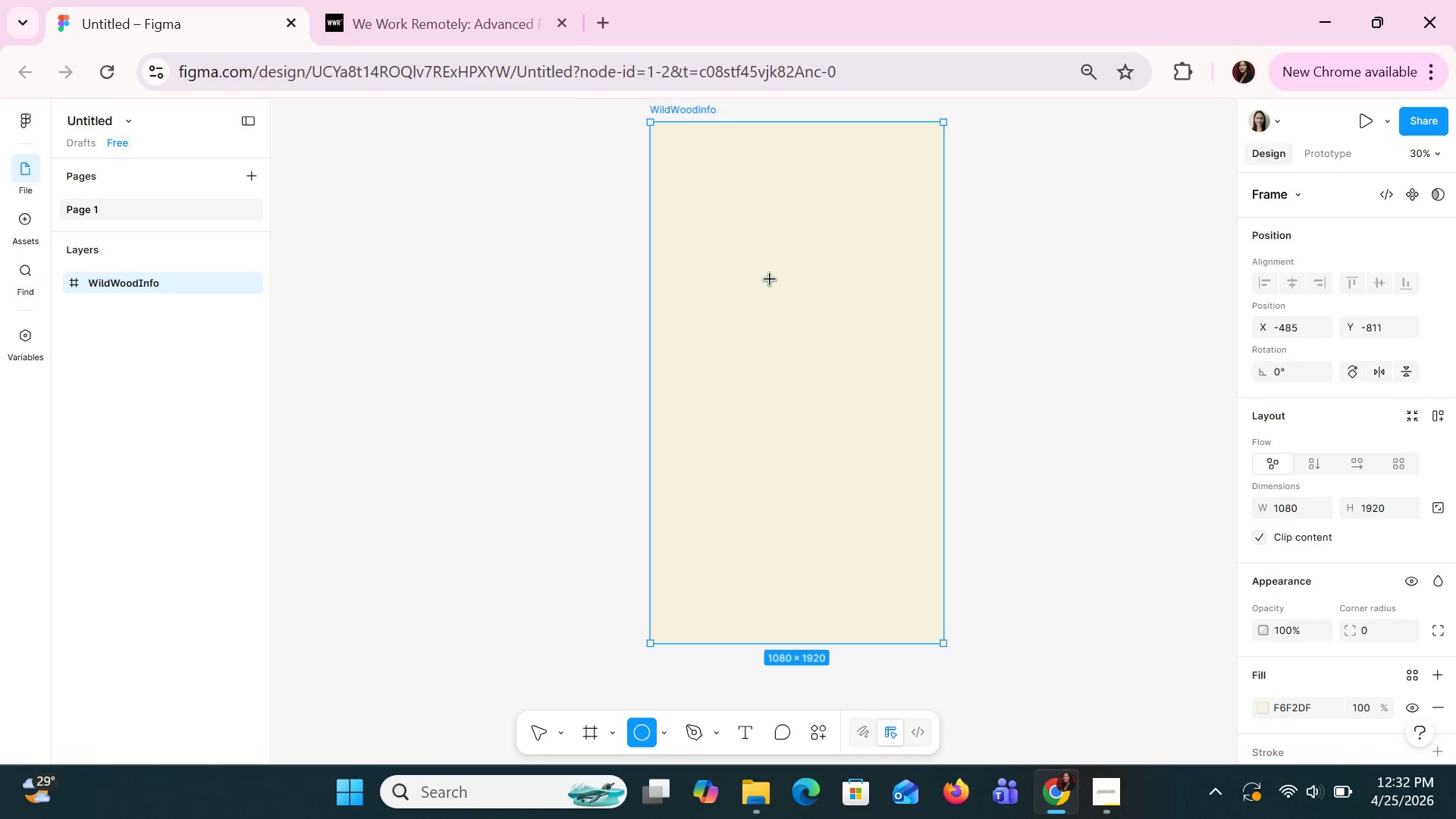 
left_click_drag(start_coordinate=[668, 136], to_coordinate=[789, 244])
 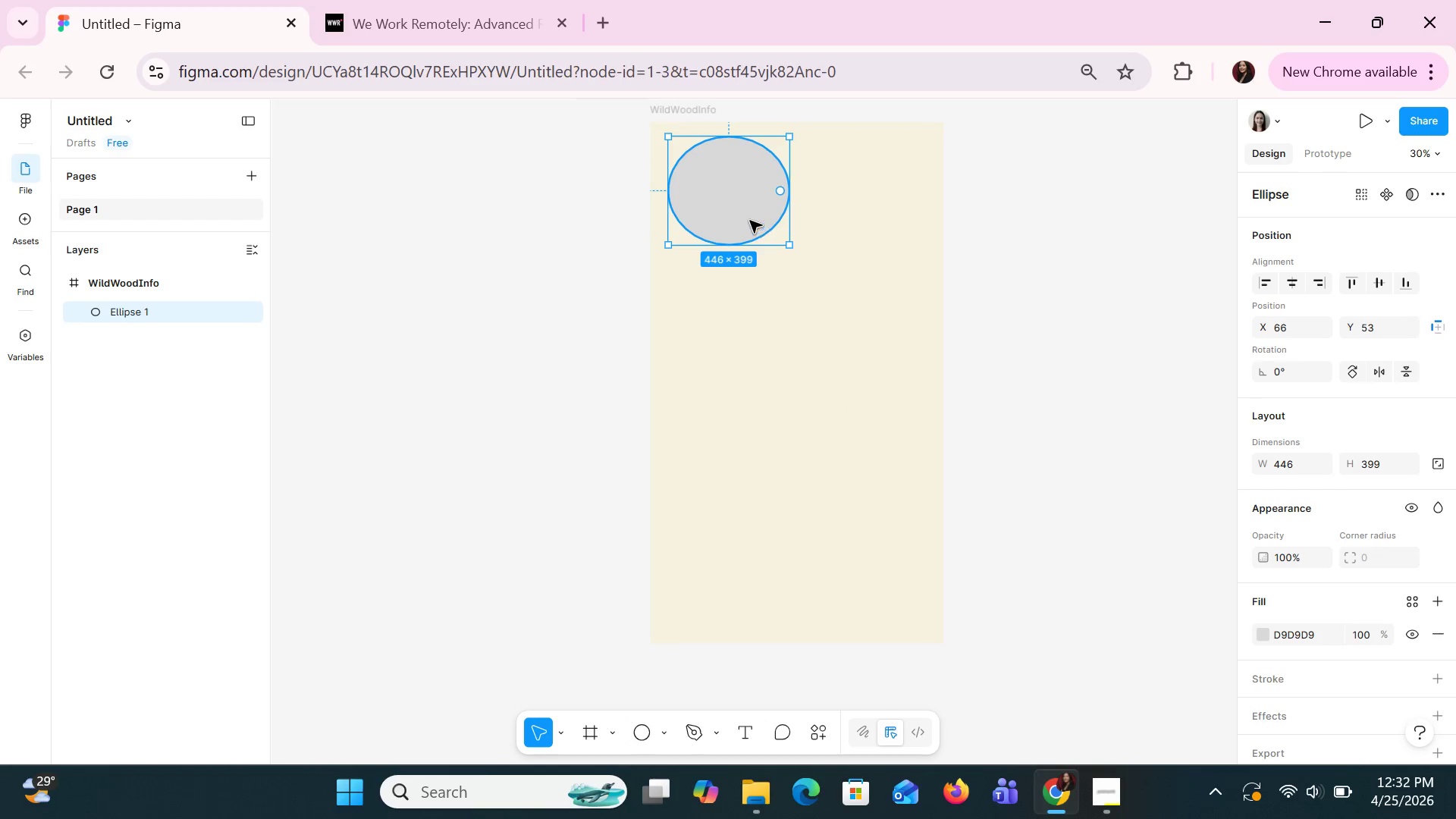 
left_click_drag(start_coordinate=[751, 221], to_coordinate=[717, 195])
 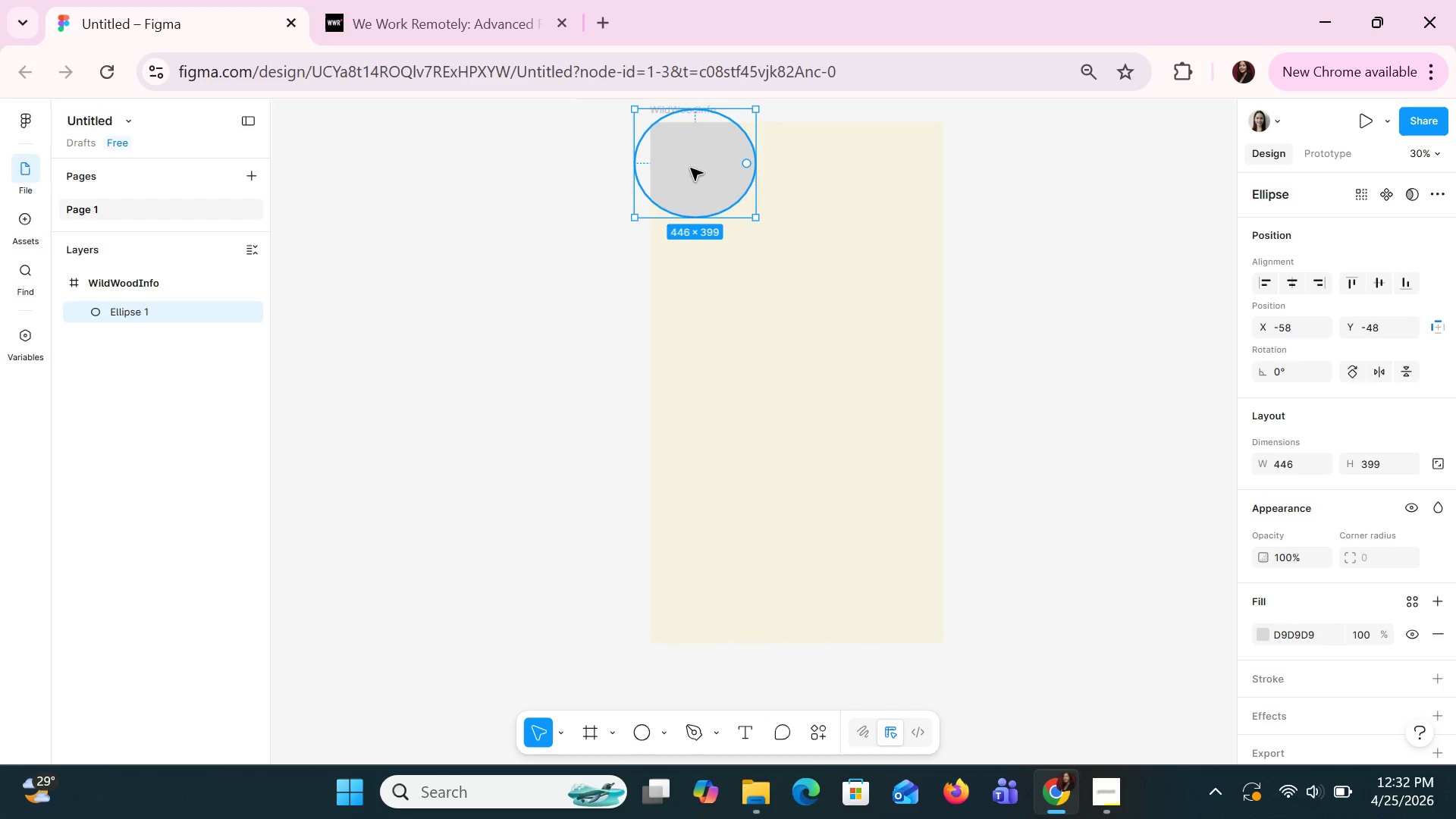 
wait(11.31)
 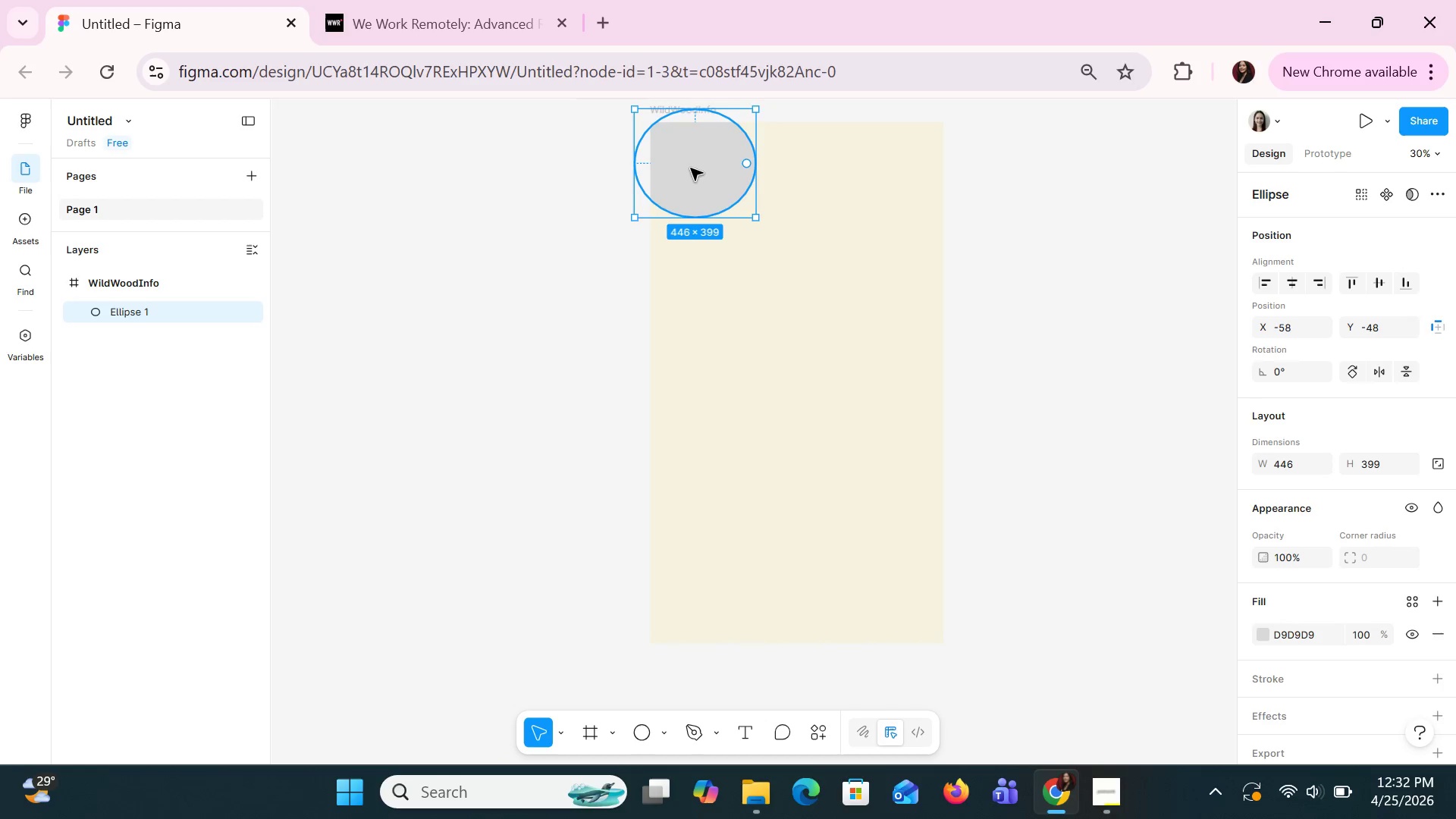 
left_click([1286, 472])
 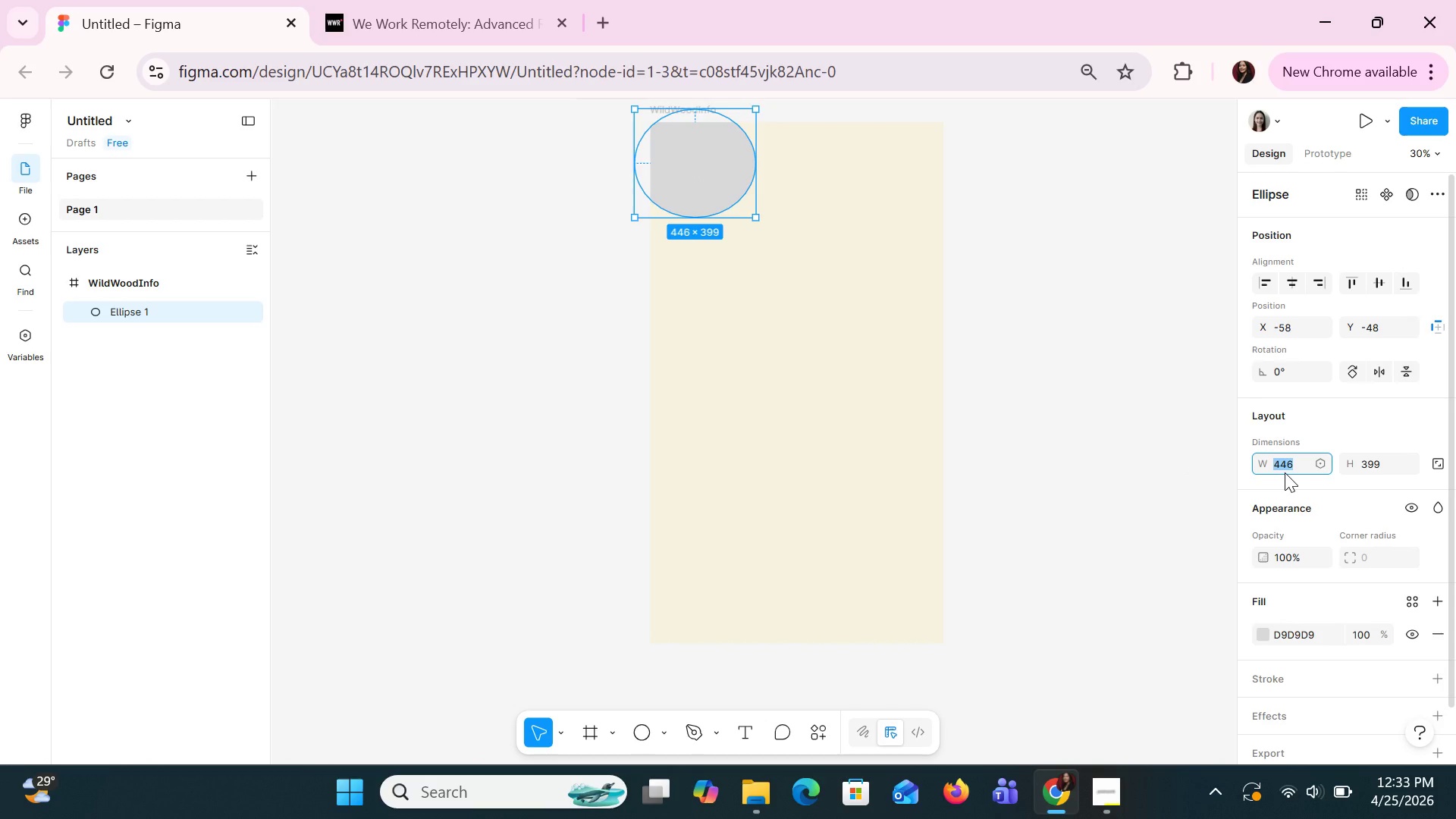 
type(50)
 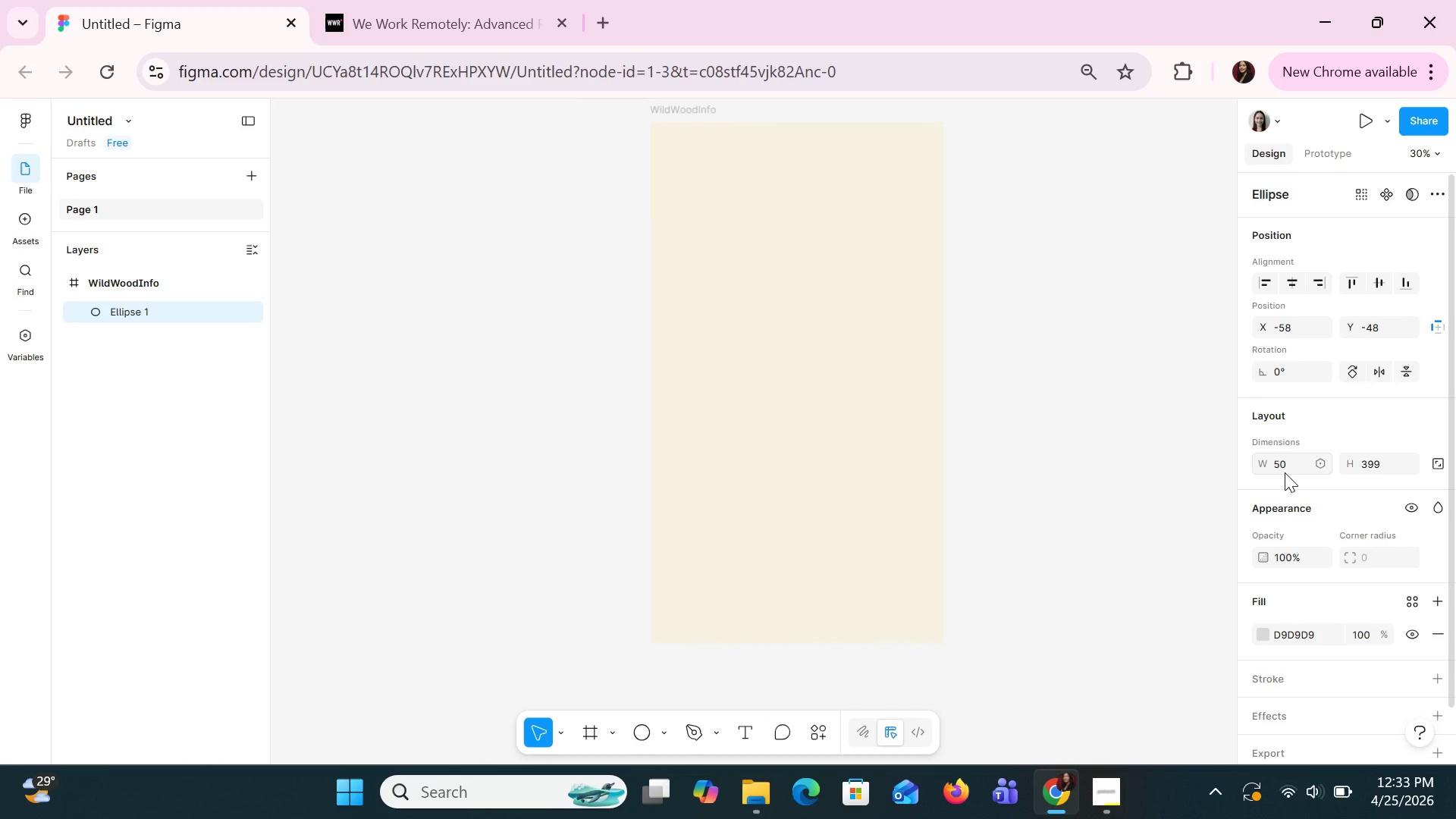 
key(Enter)
 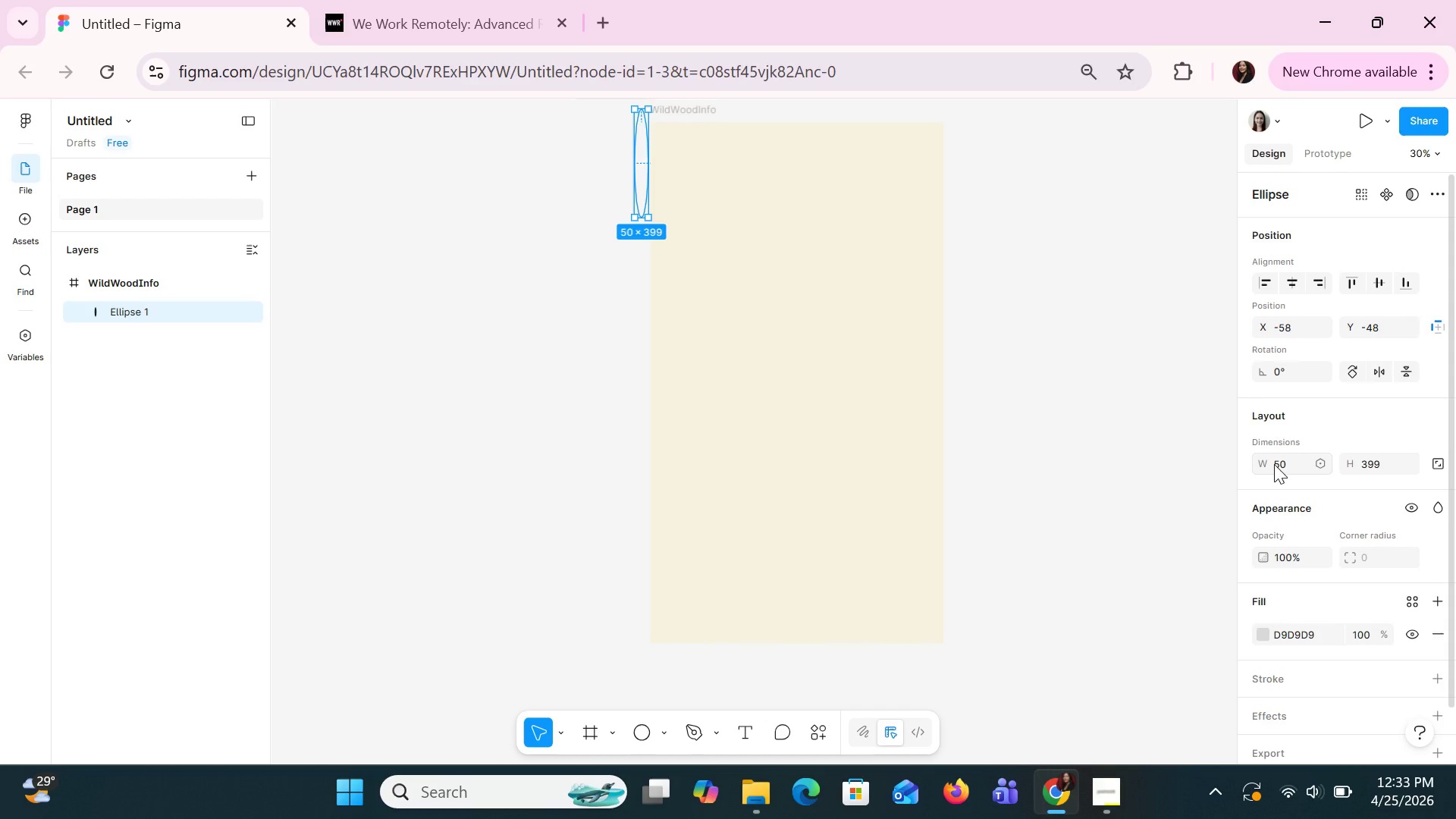 
left_click([1283, 464])
 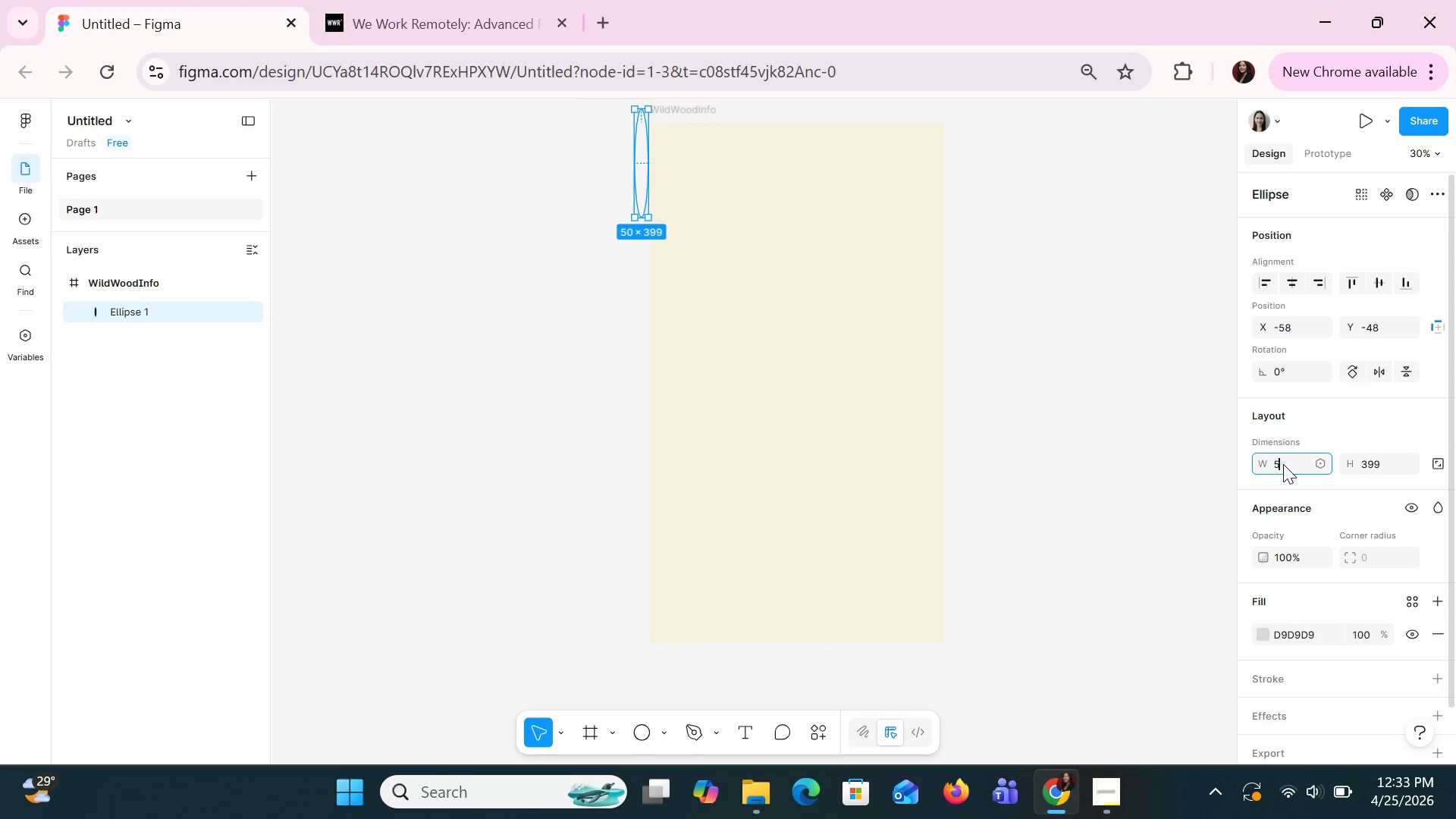 
key(5)
 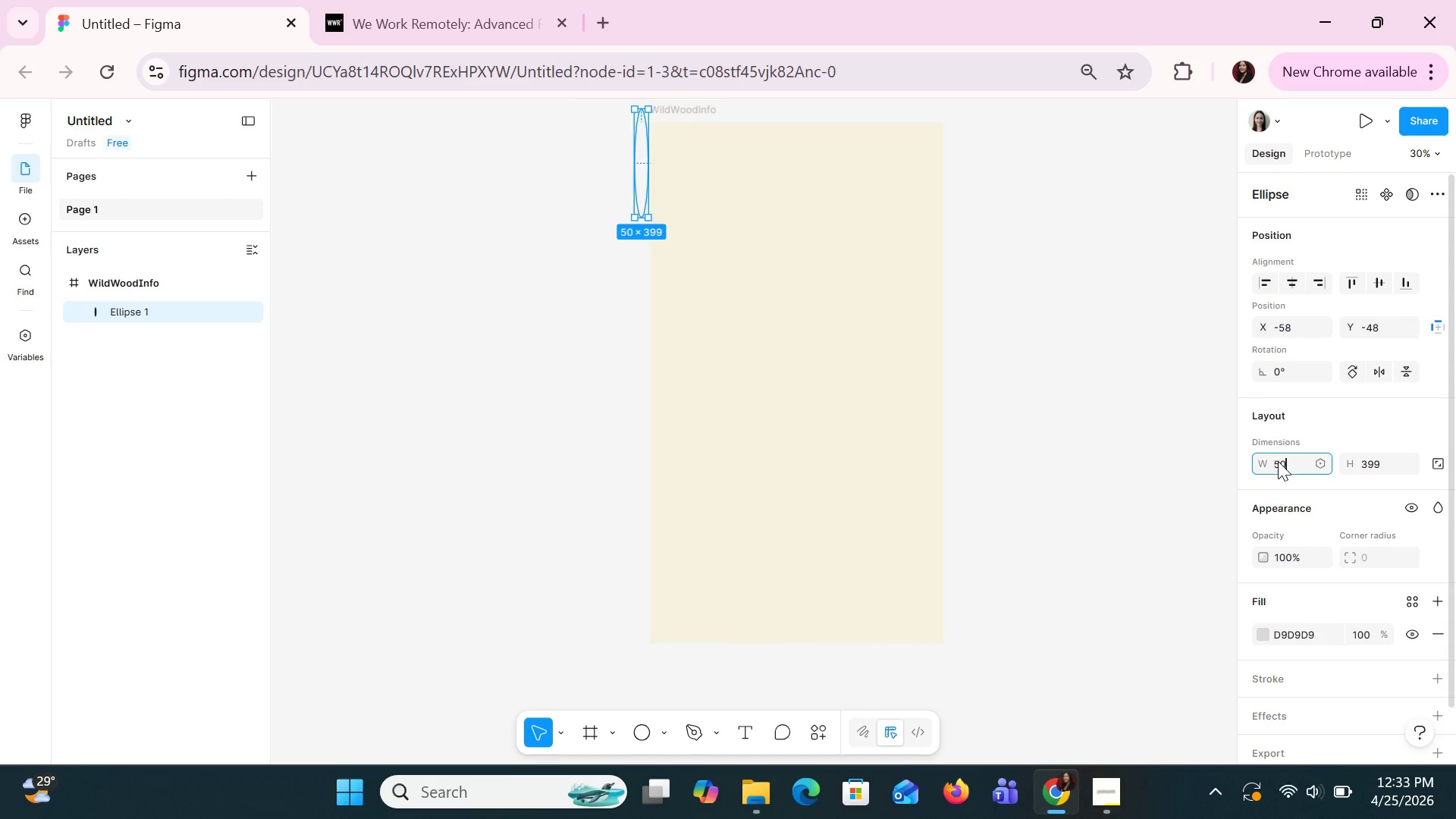 
type(00)
 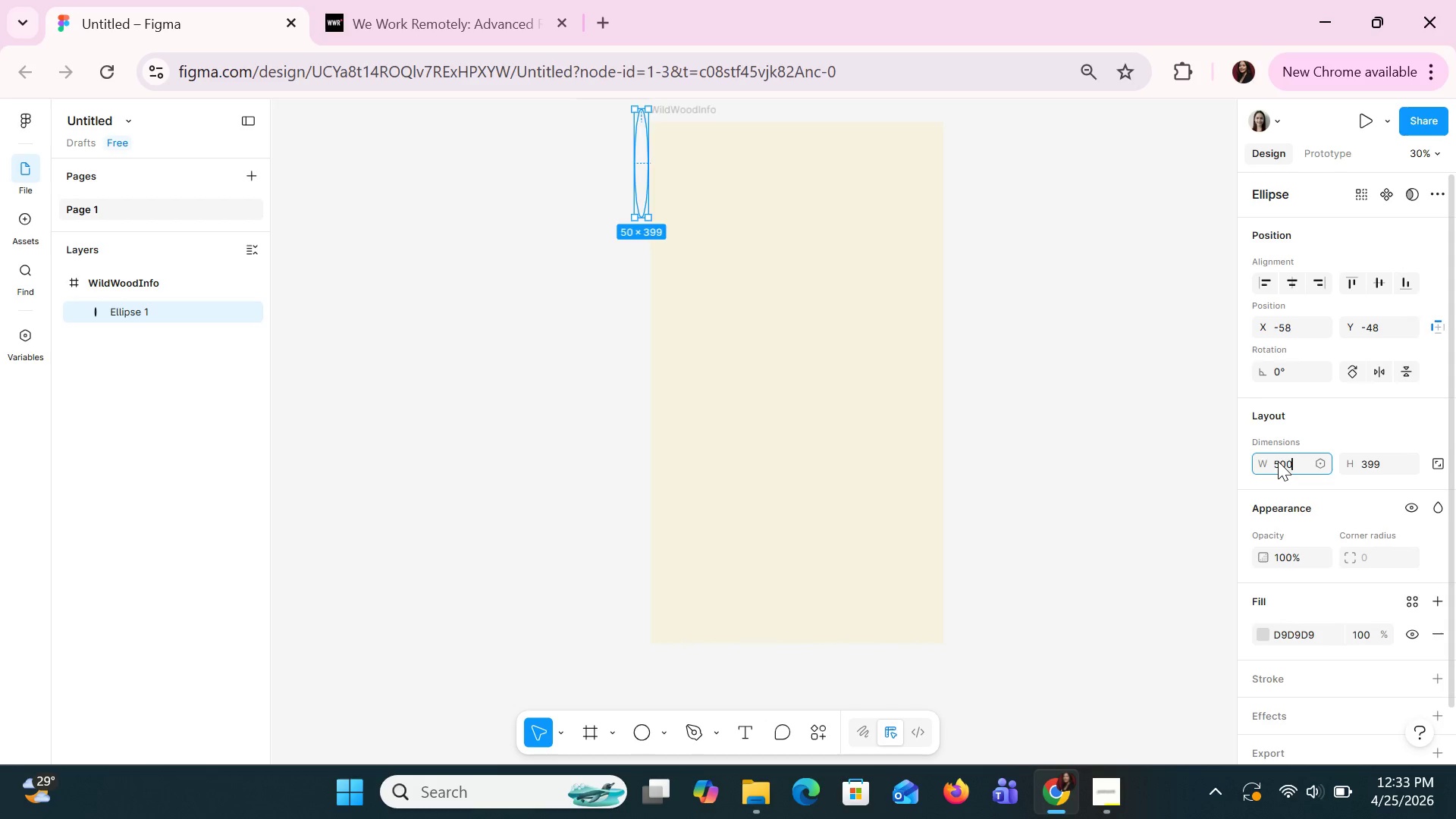 
key(Enter)
 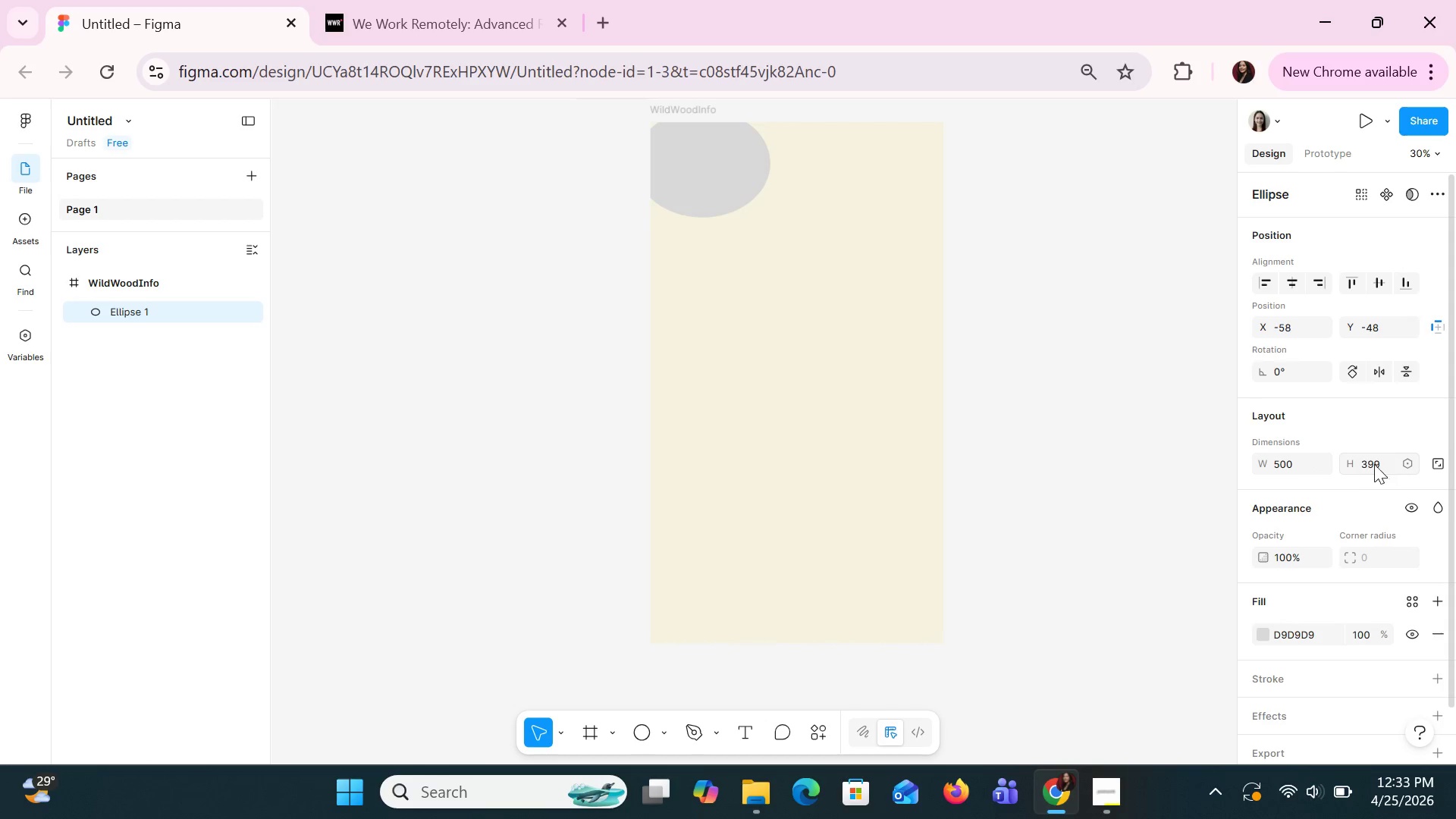 
left_click([1368, 461])
 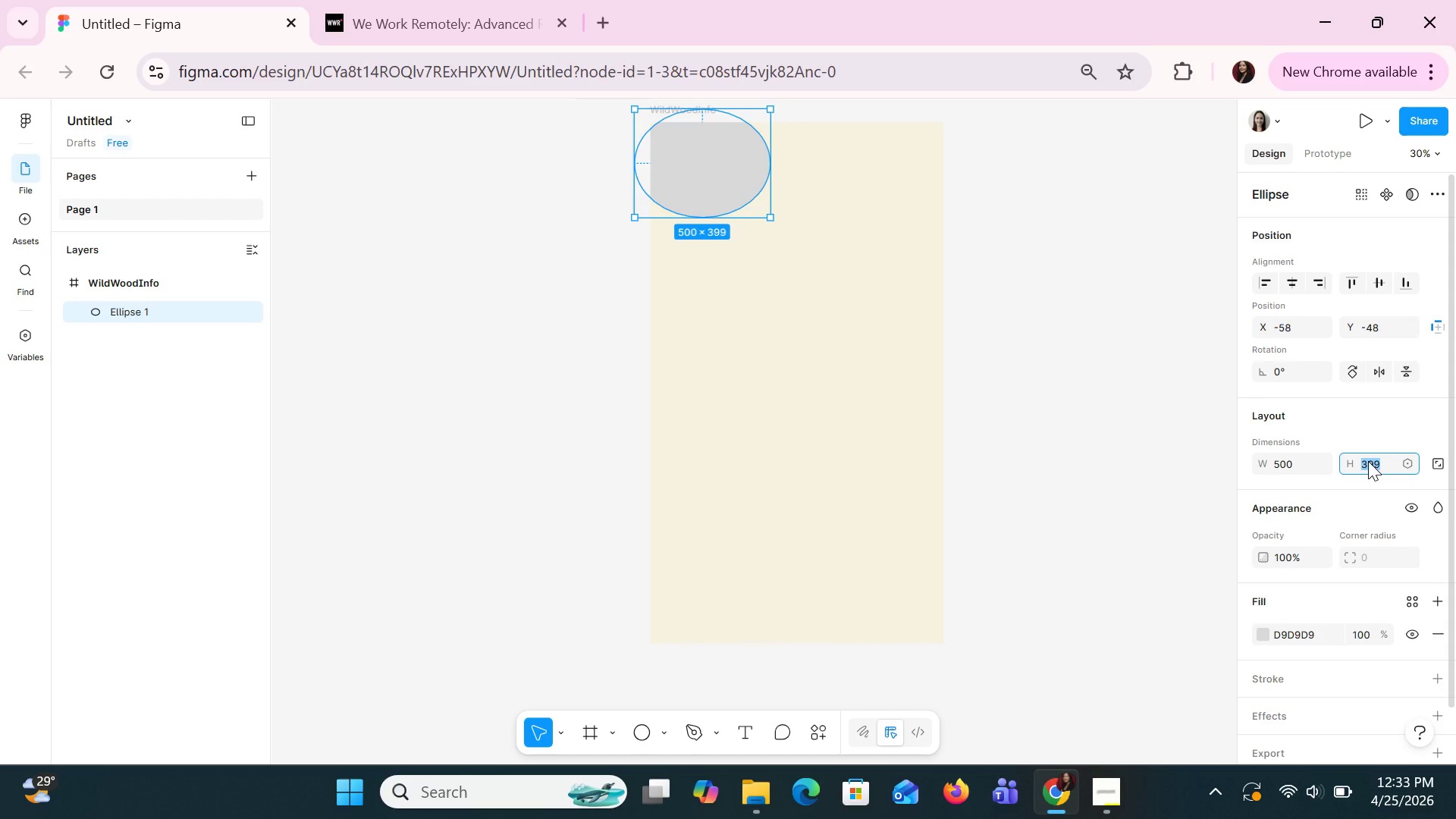 
type(500)
 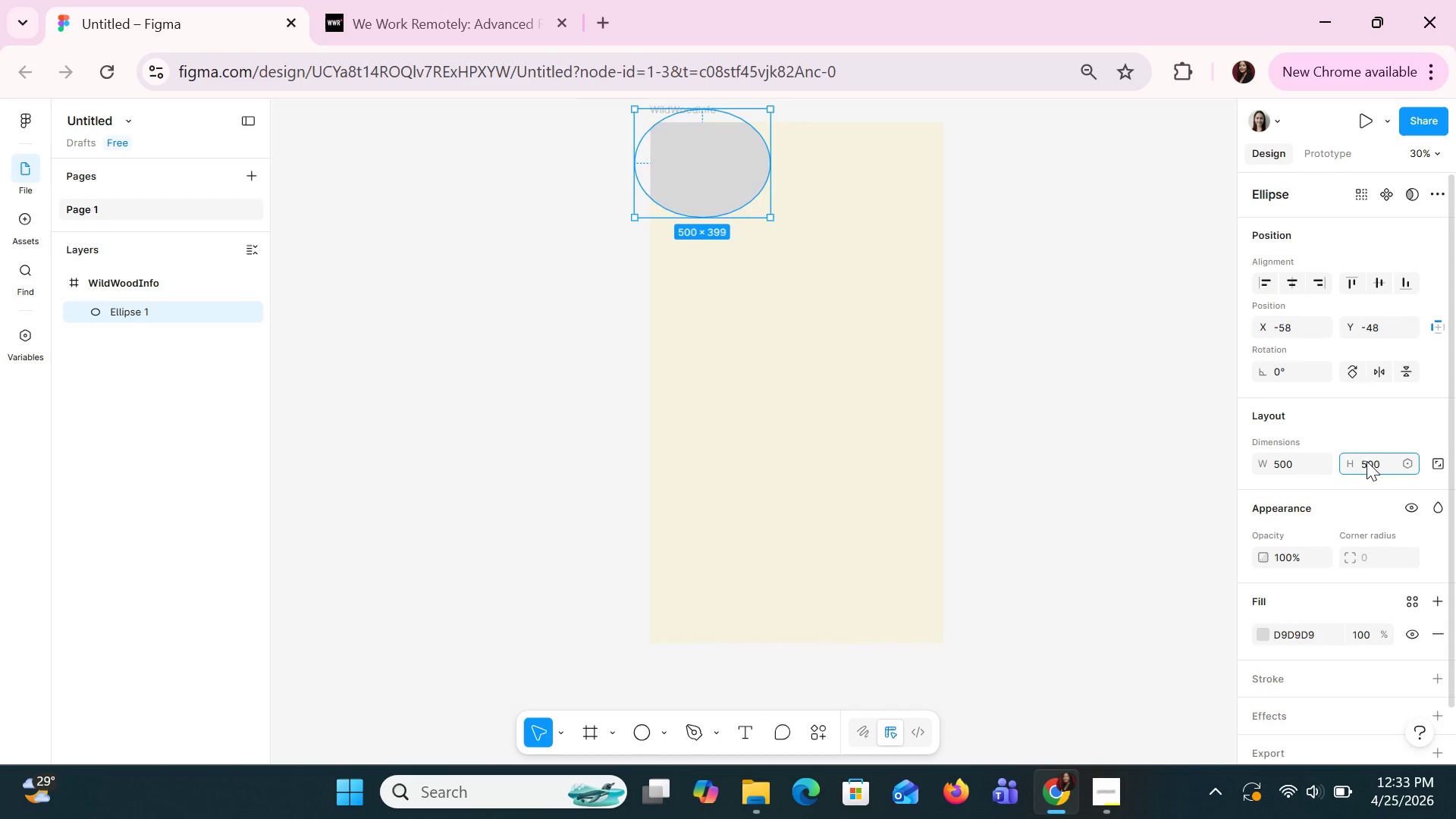 
key(Enter)
 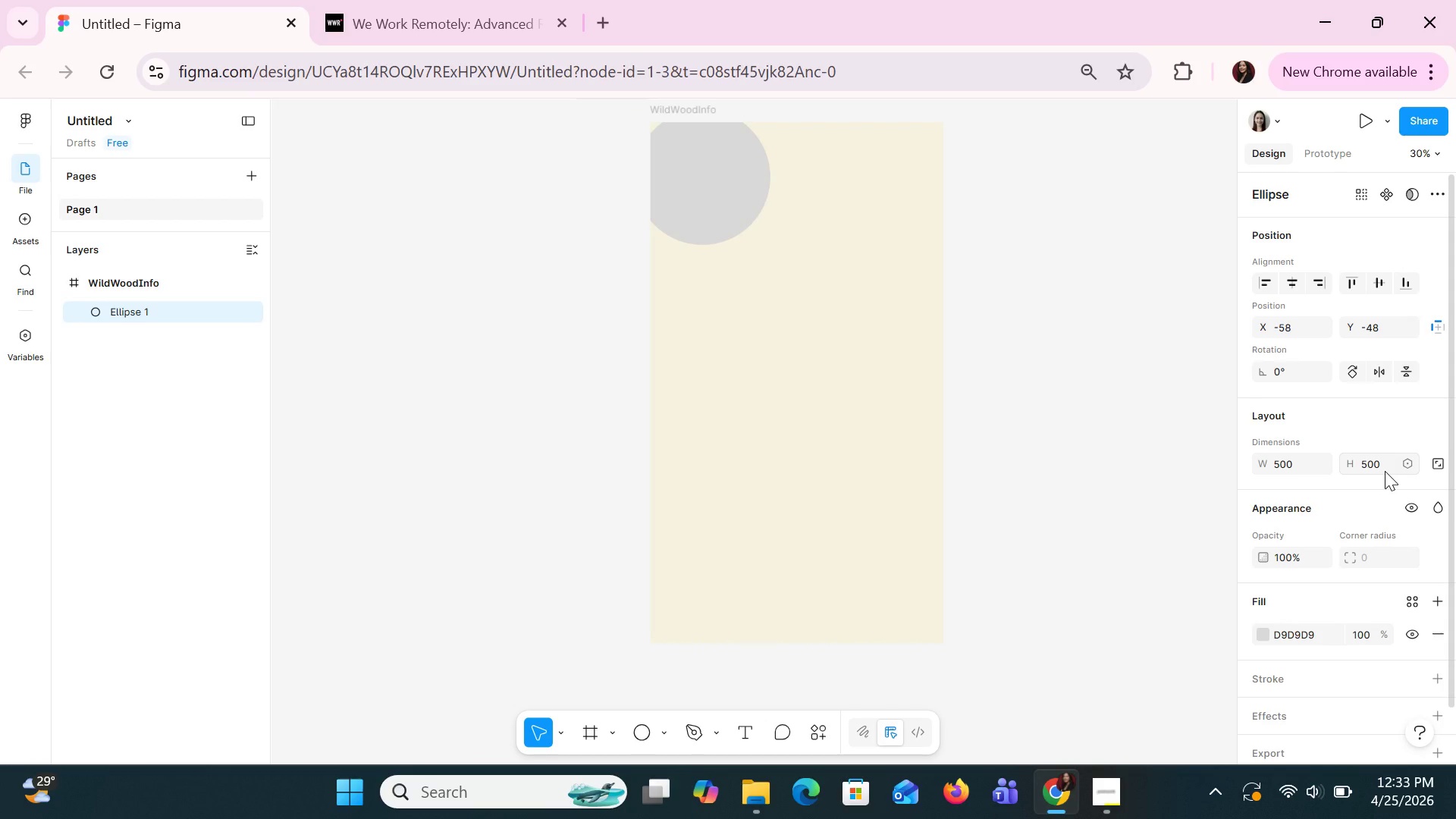 
key(Alt+AltLeft)
 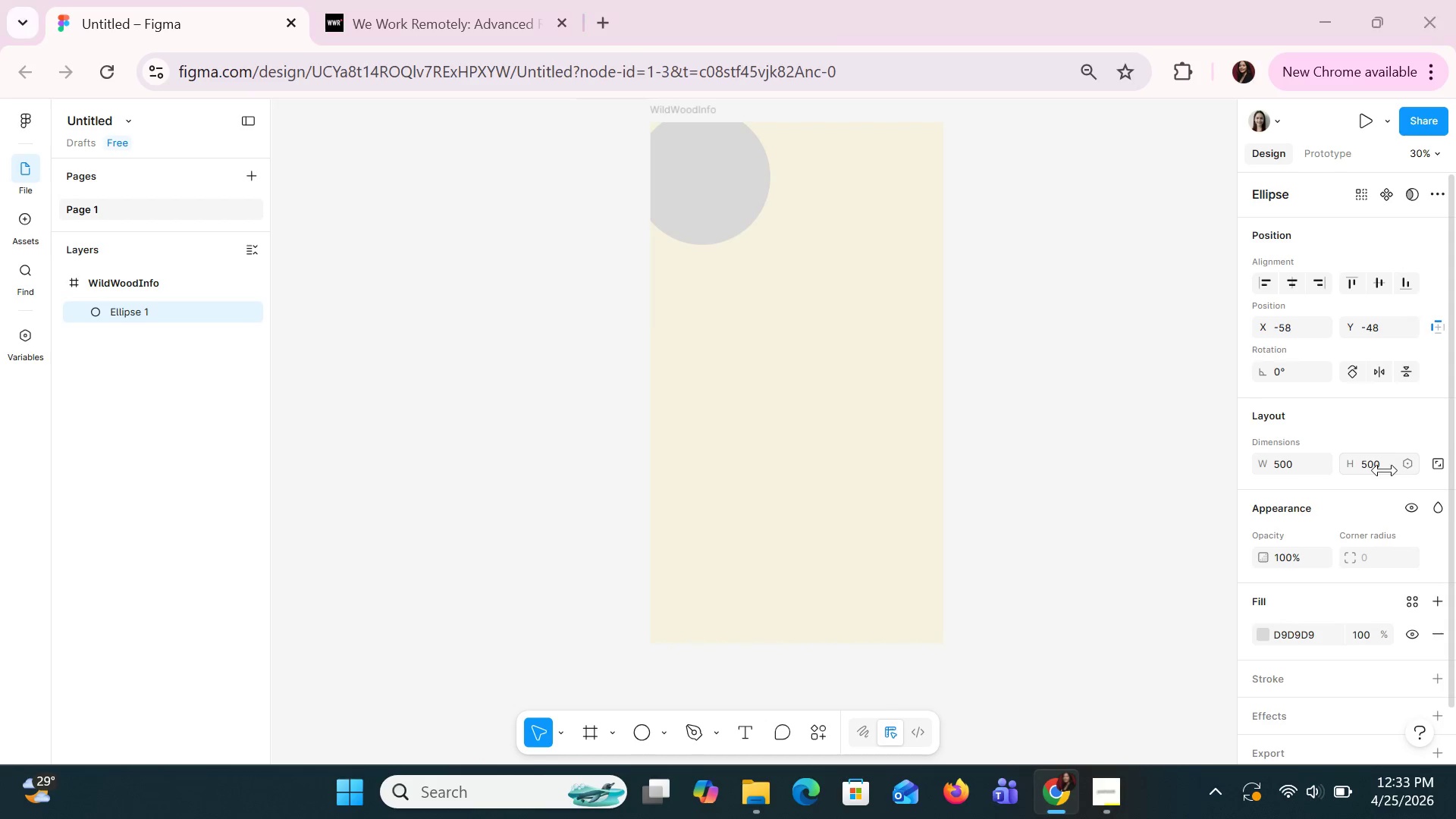 
key(Alt+Tab)